 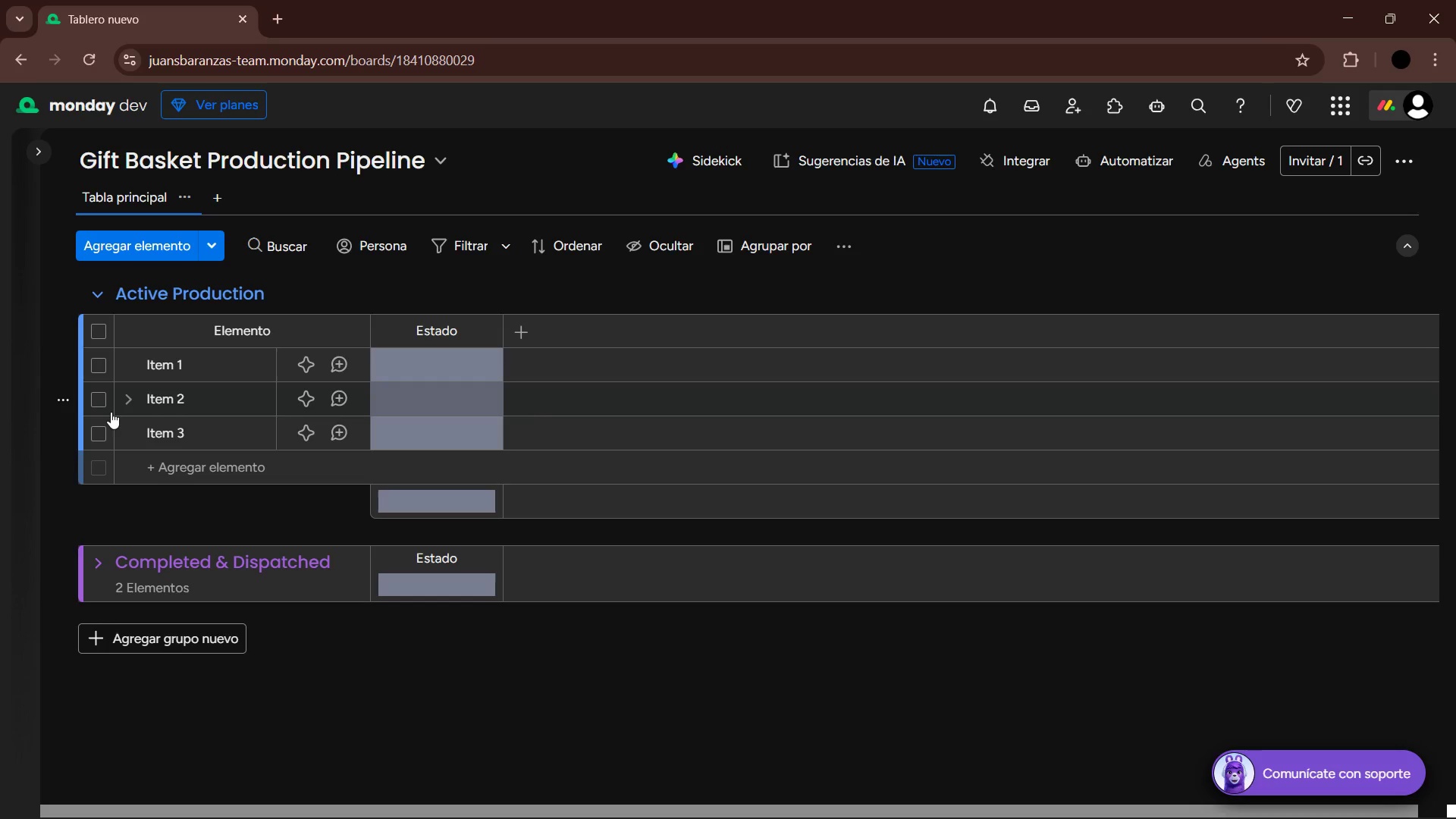 
double_click([466, 328])
 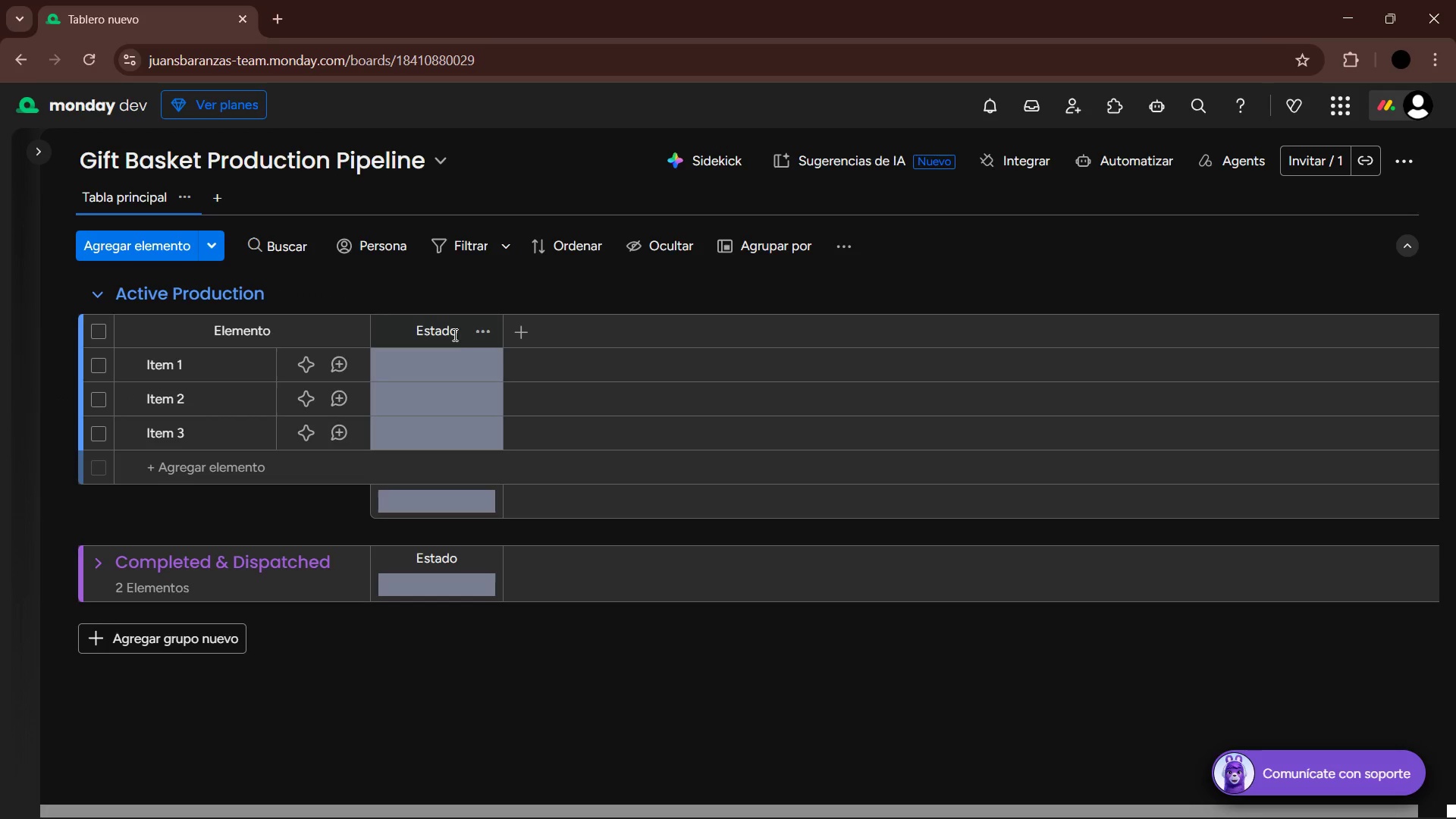 
left_click([450, 336])
 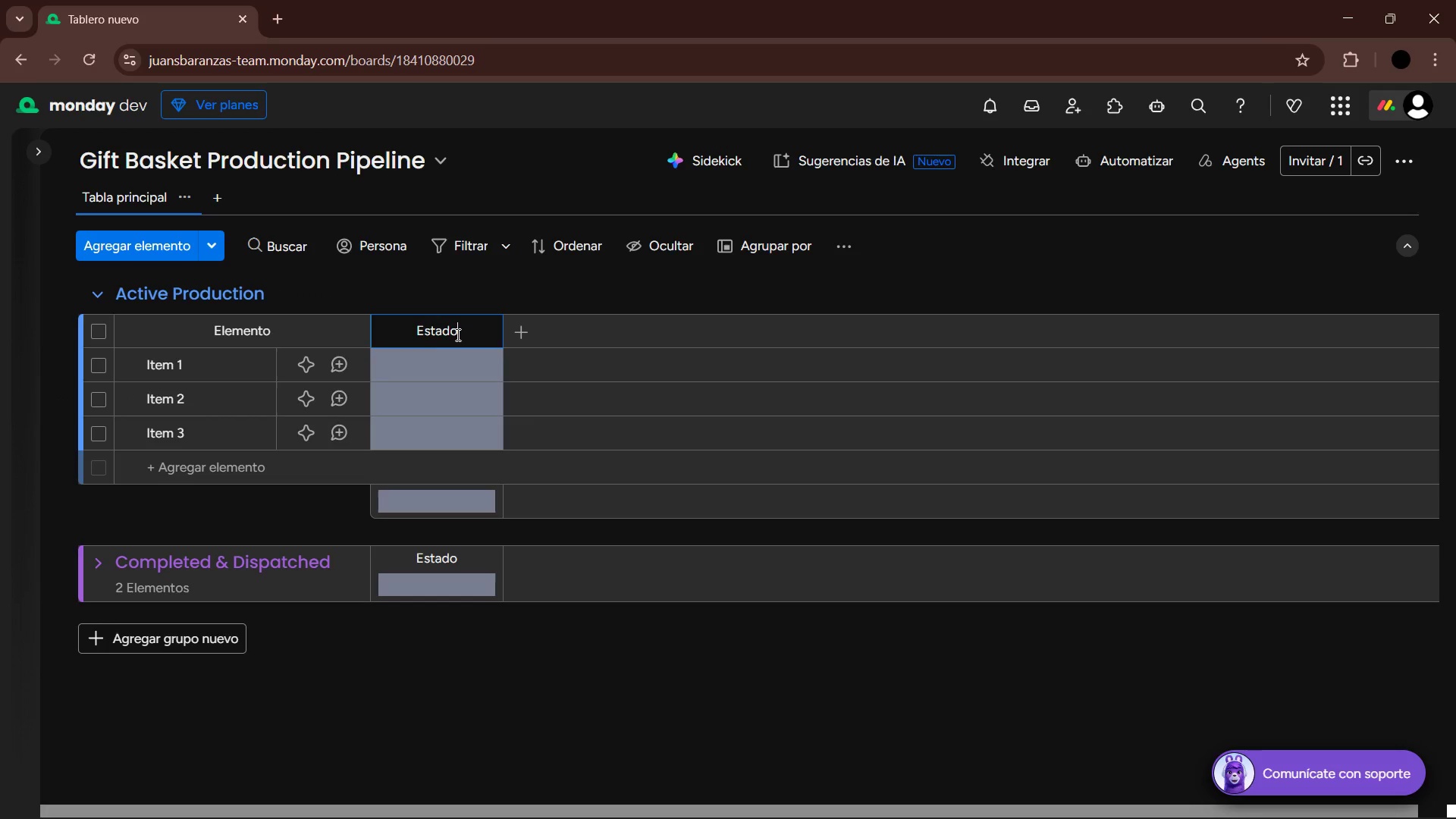 
left_click_drag(start_coordinate=[463, 332], to_coordinate=[375, 335])
 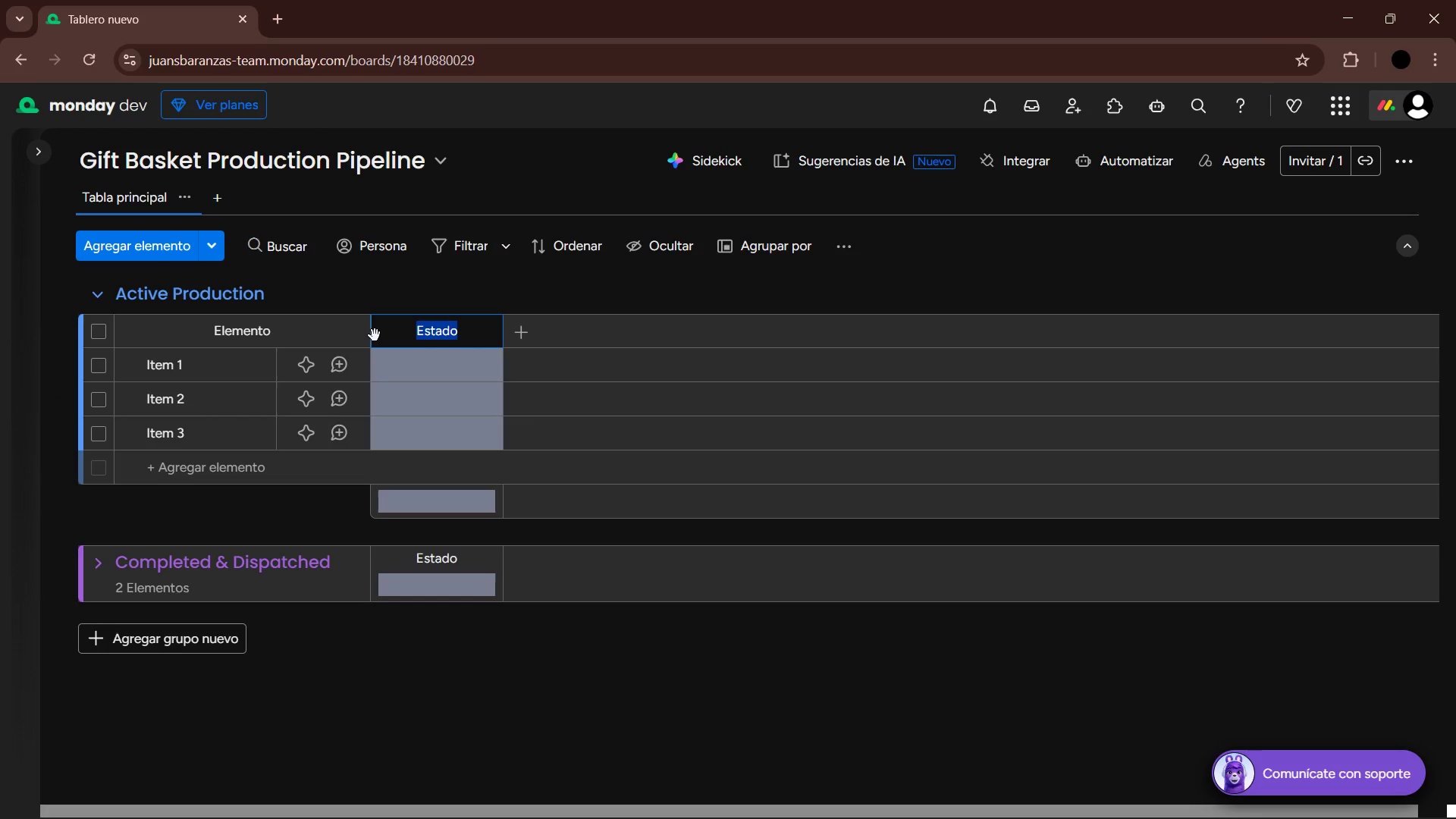 
type(Status)
 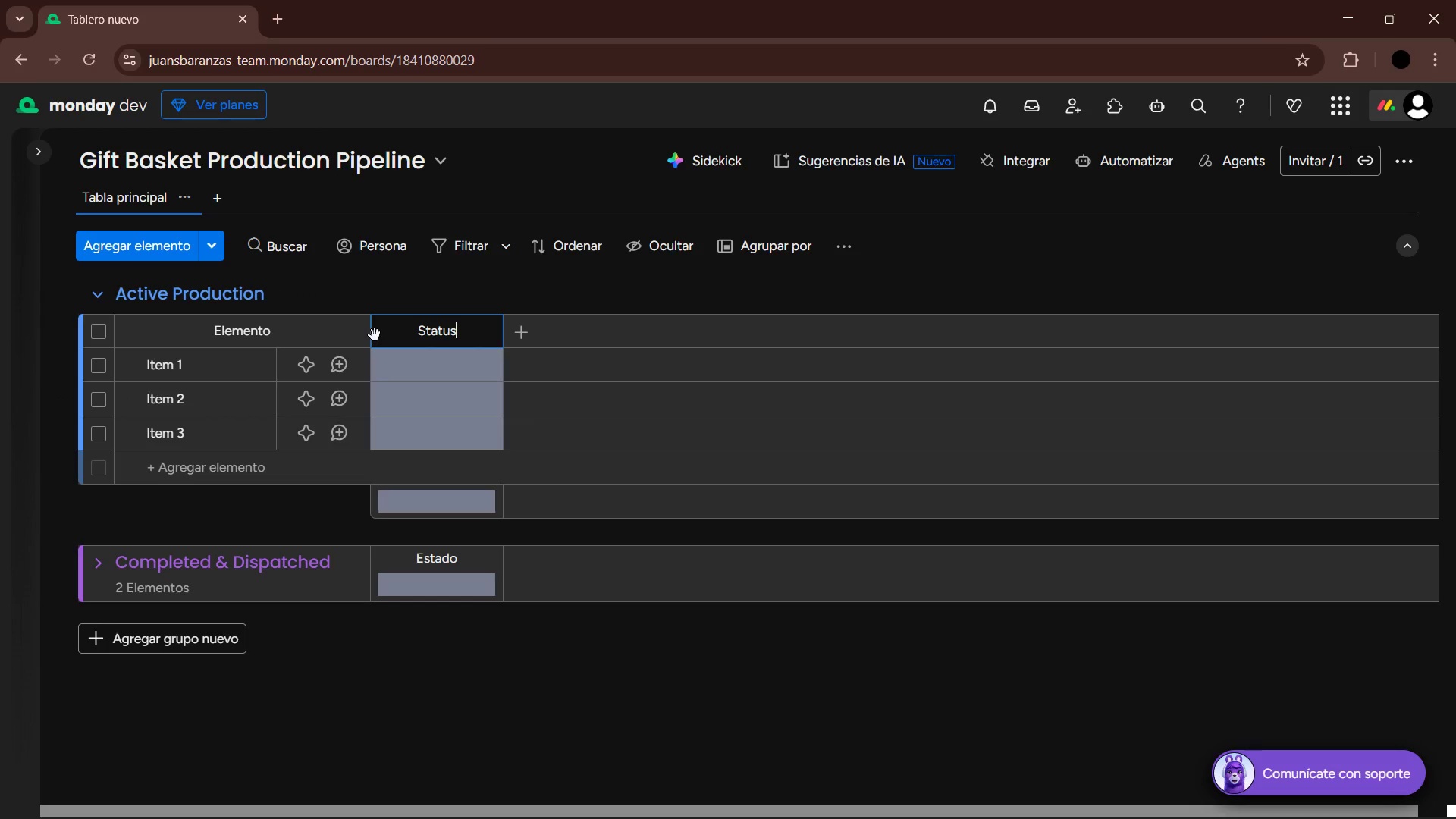 
key(Enter)
 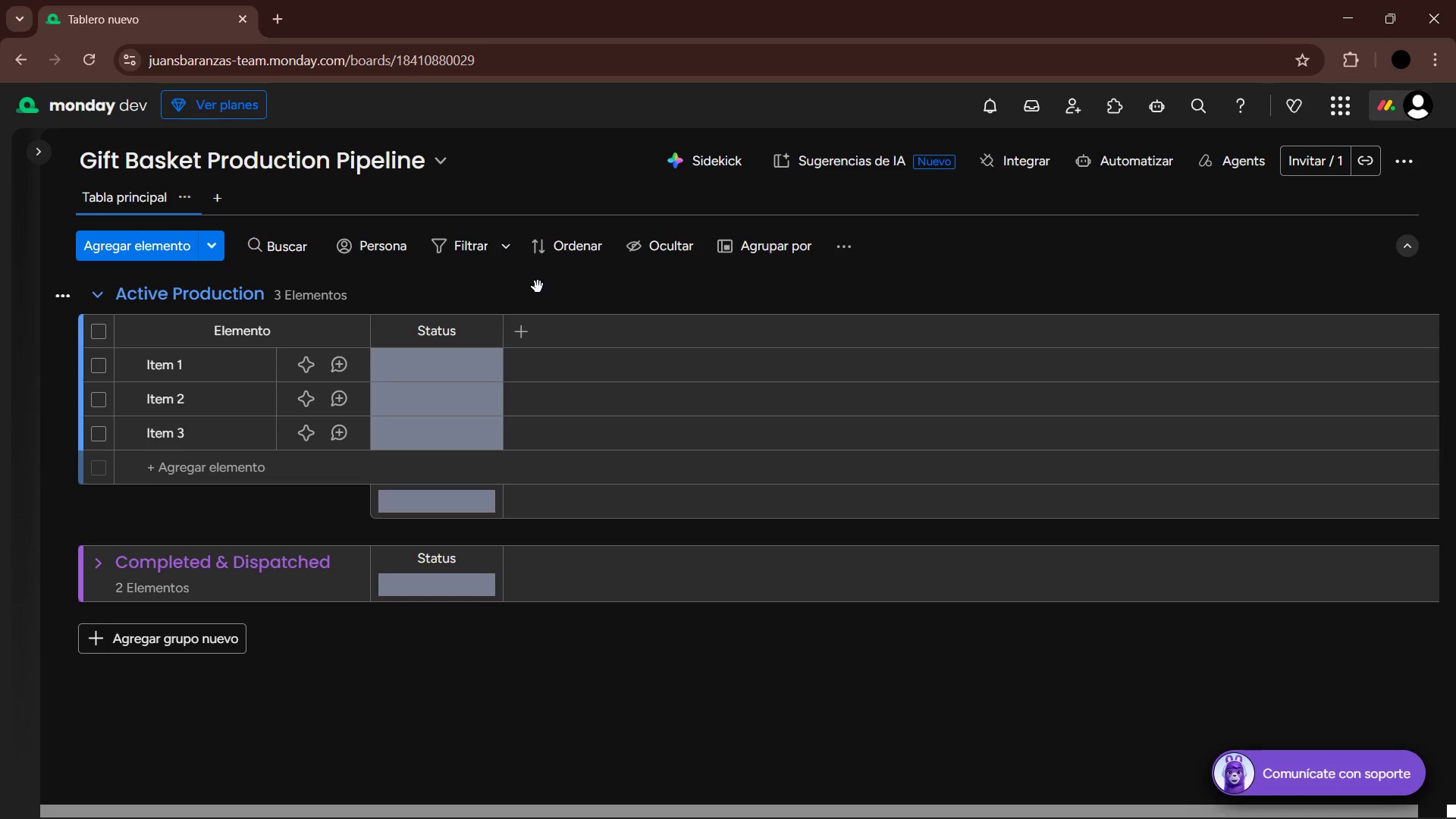 
wait(22.16)
 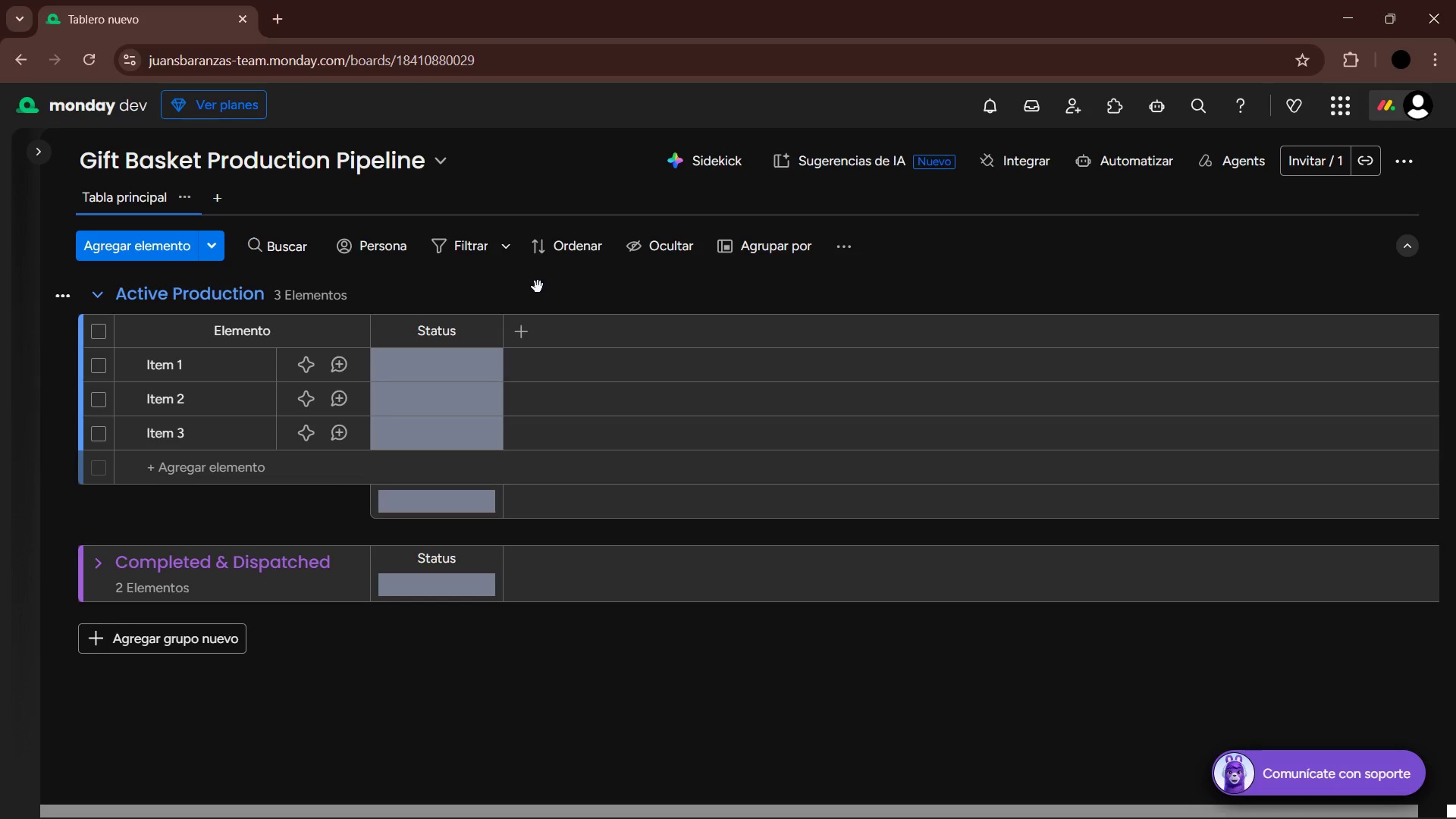 
left_click([450, 361])
 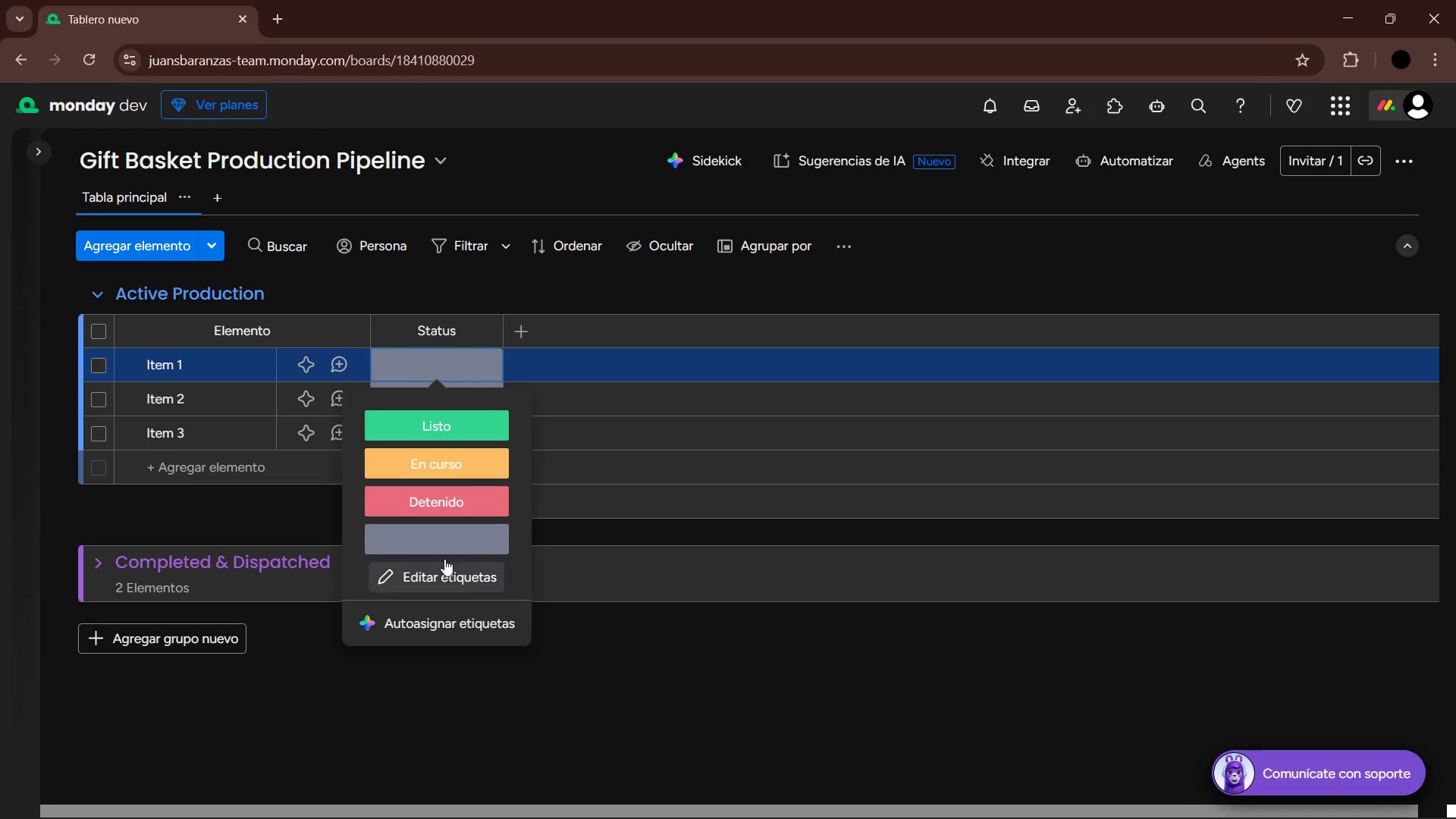 
left_click([428, 573])
 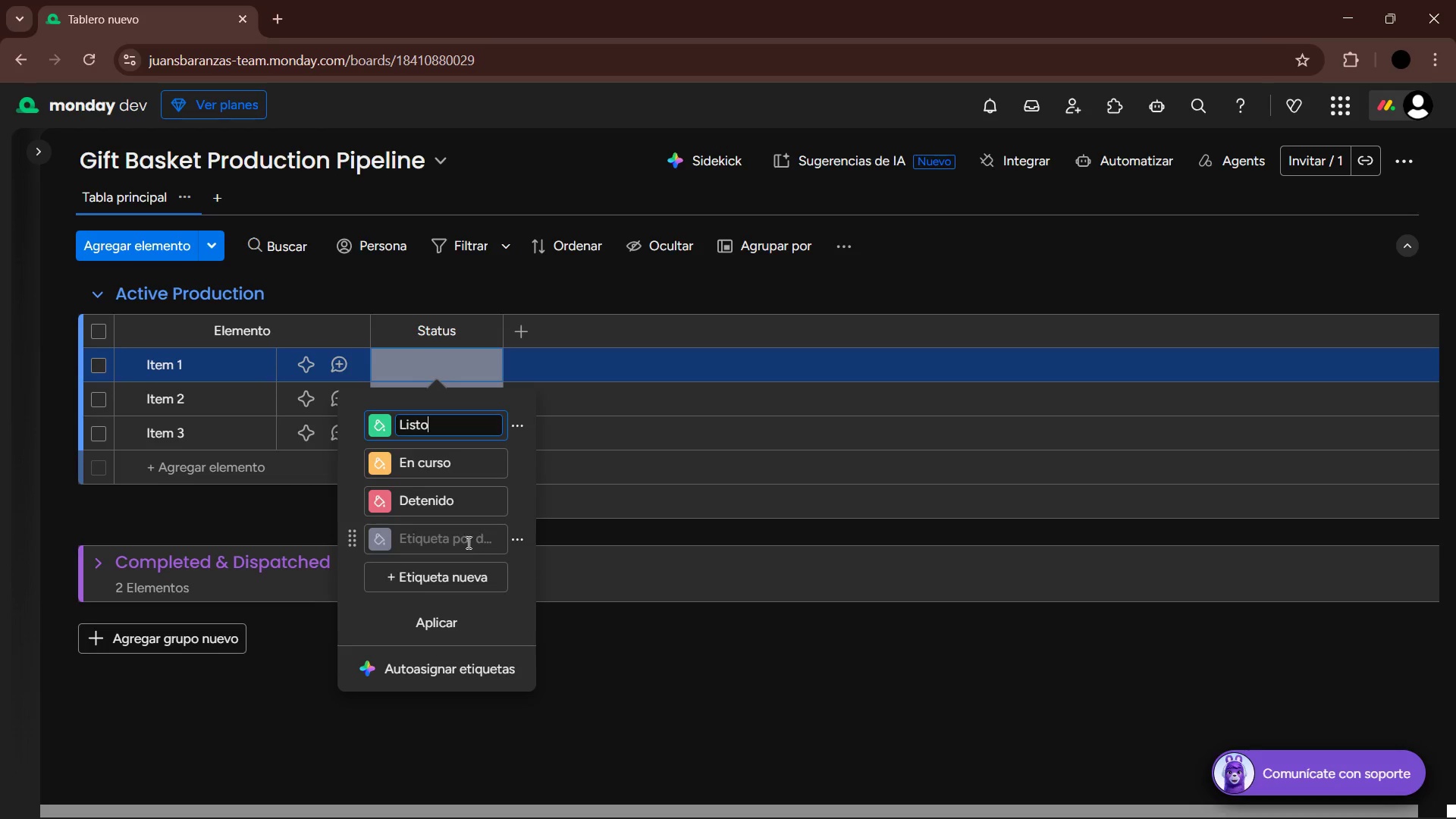 
left_click([461, 536])
 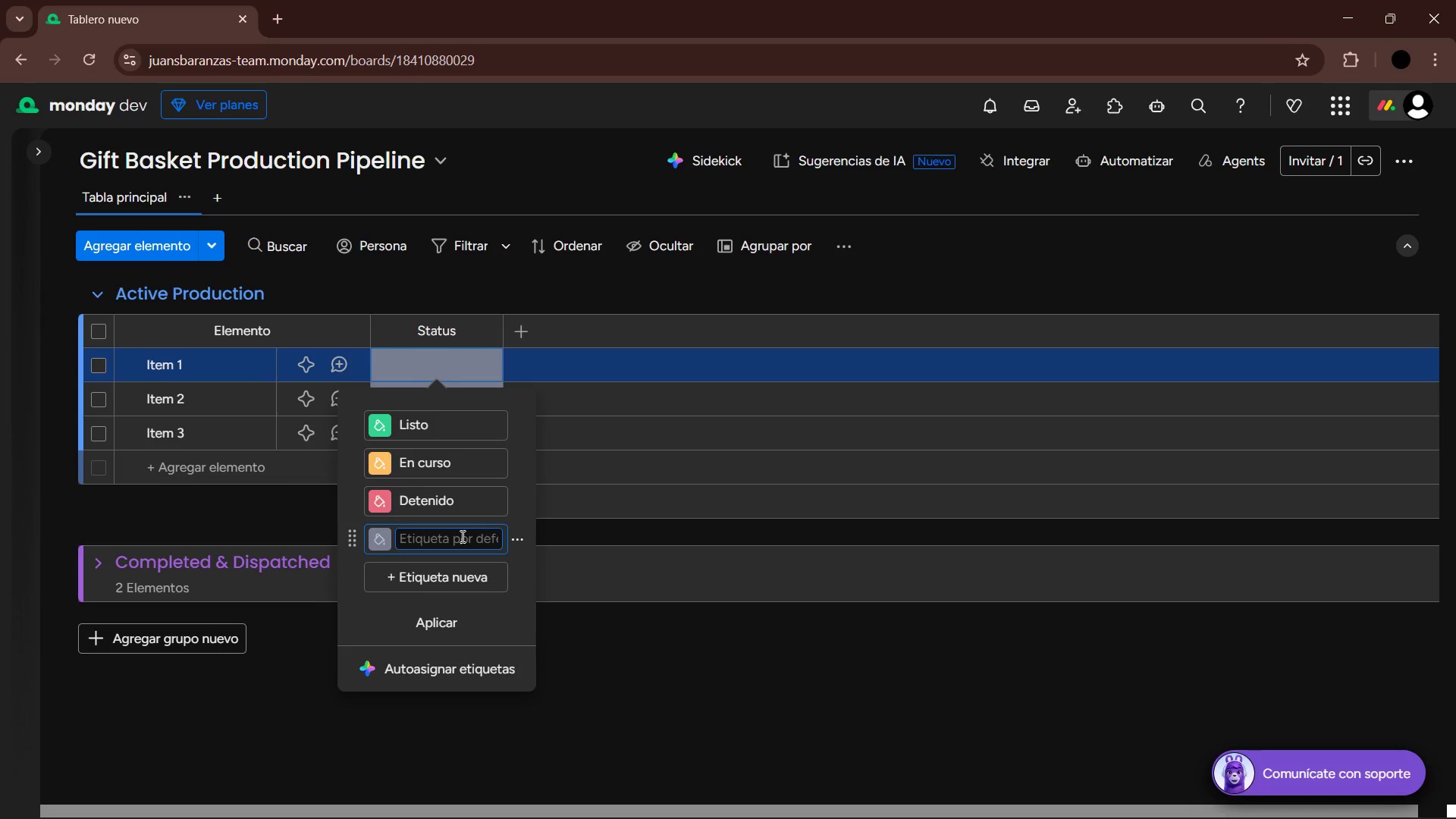 
type(Sourcing Ingredients)
 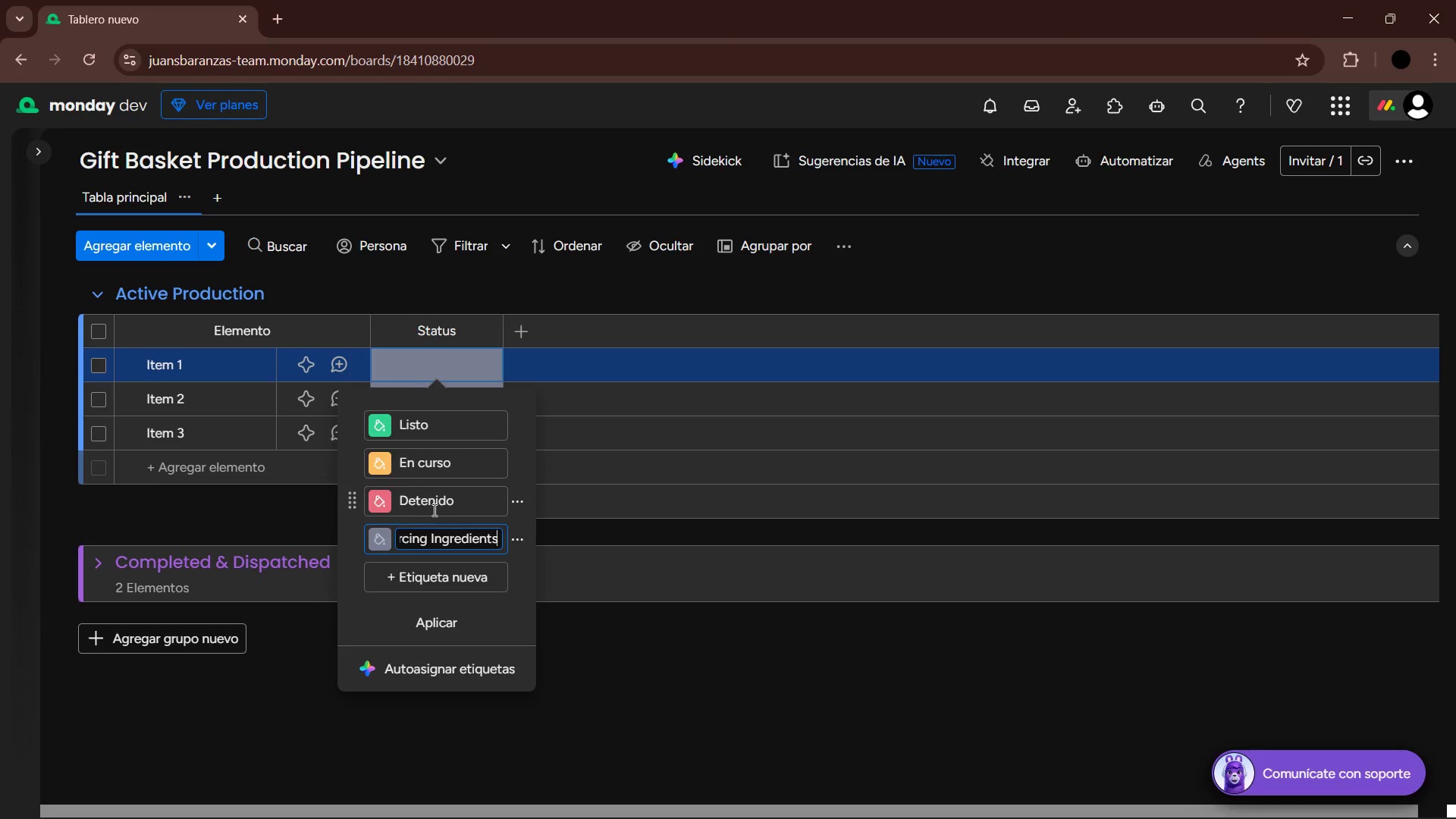 
left_click([431, 503])
 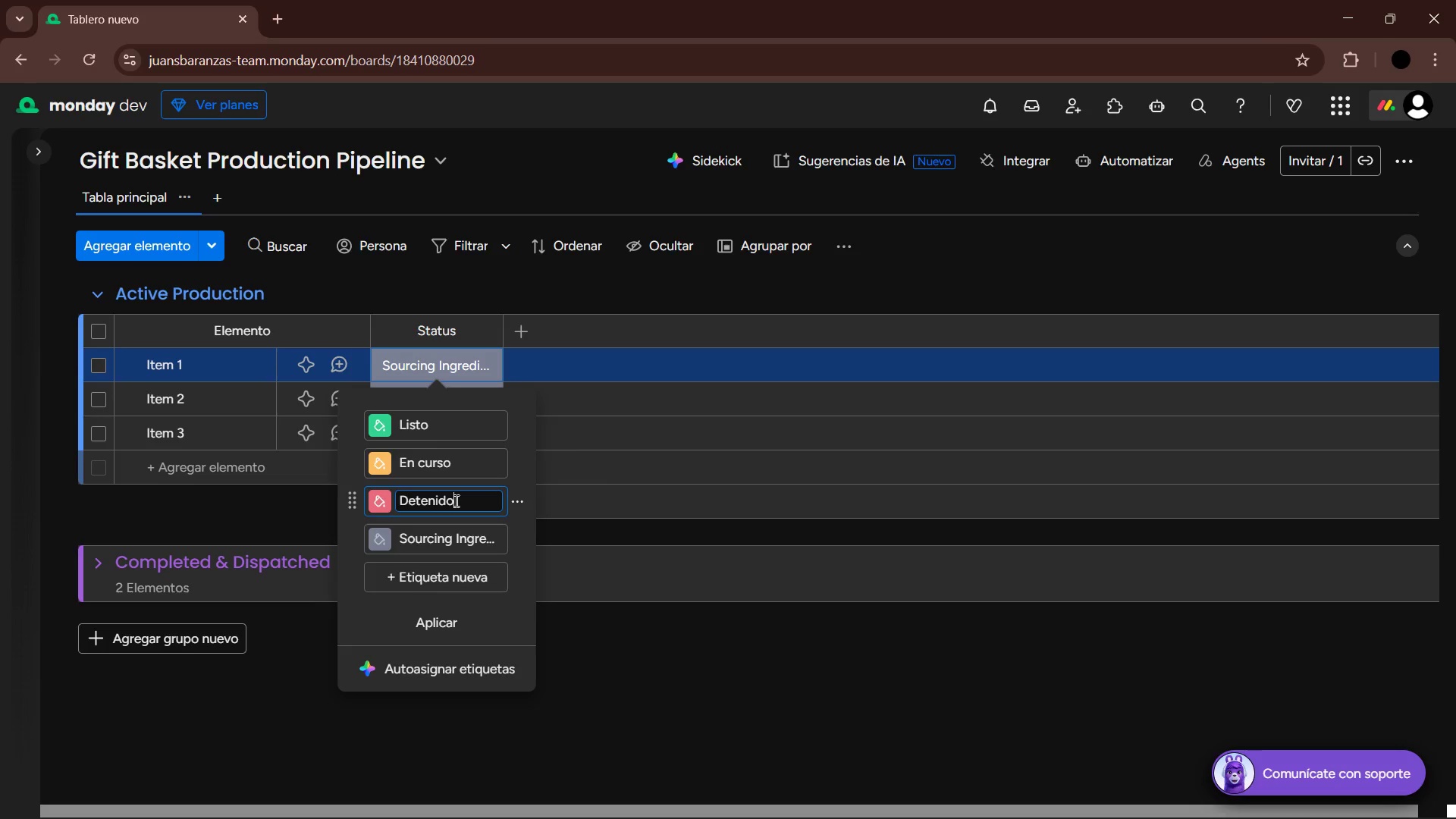 
left_click_drag(start_coordinate=[455, 500], to_coordinate=[378, 497])
 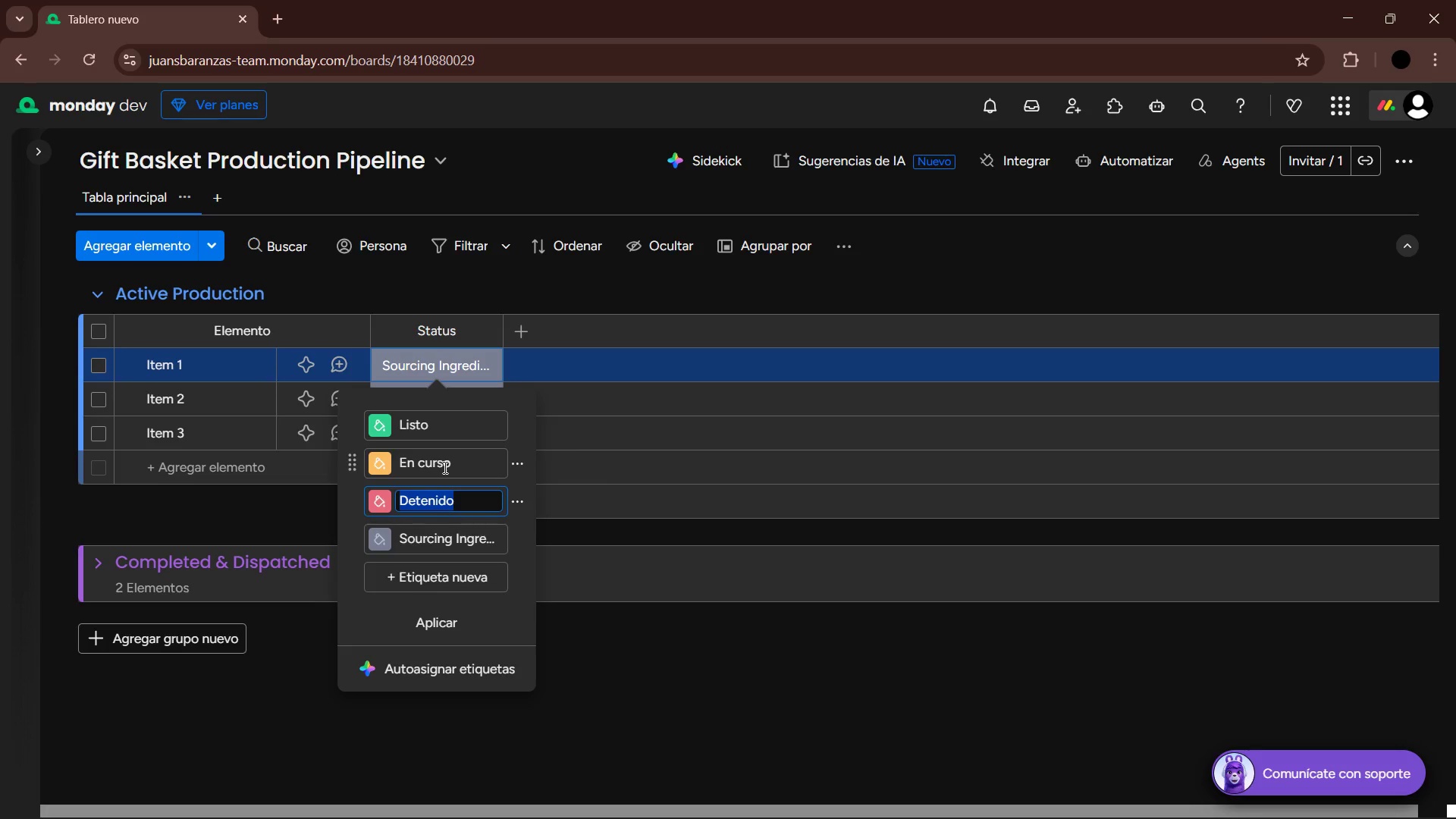 
left_click_drag(start_coordinate=[452, 463], to_coordinate=[382, 461])
 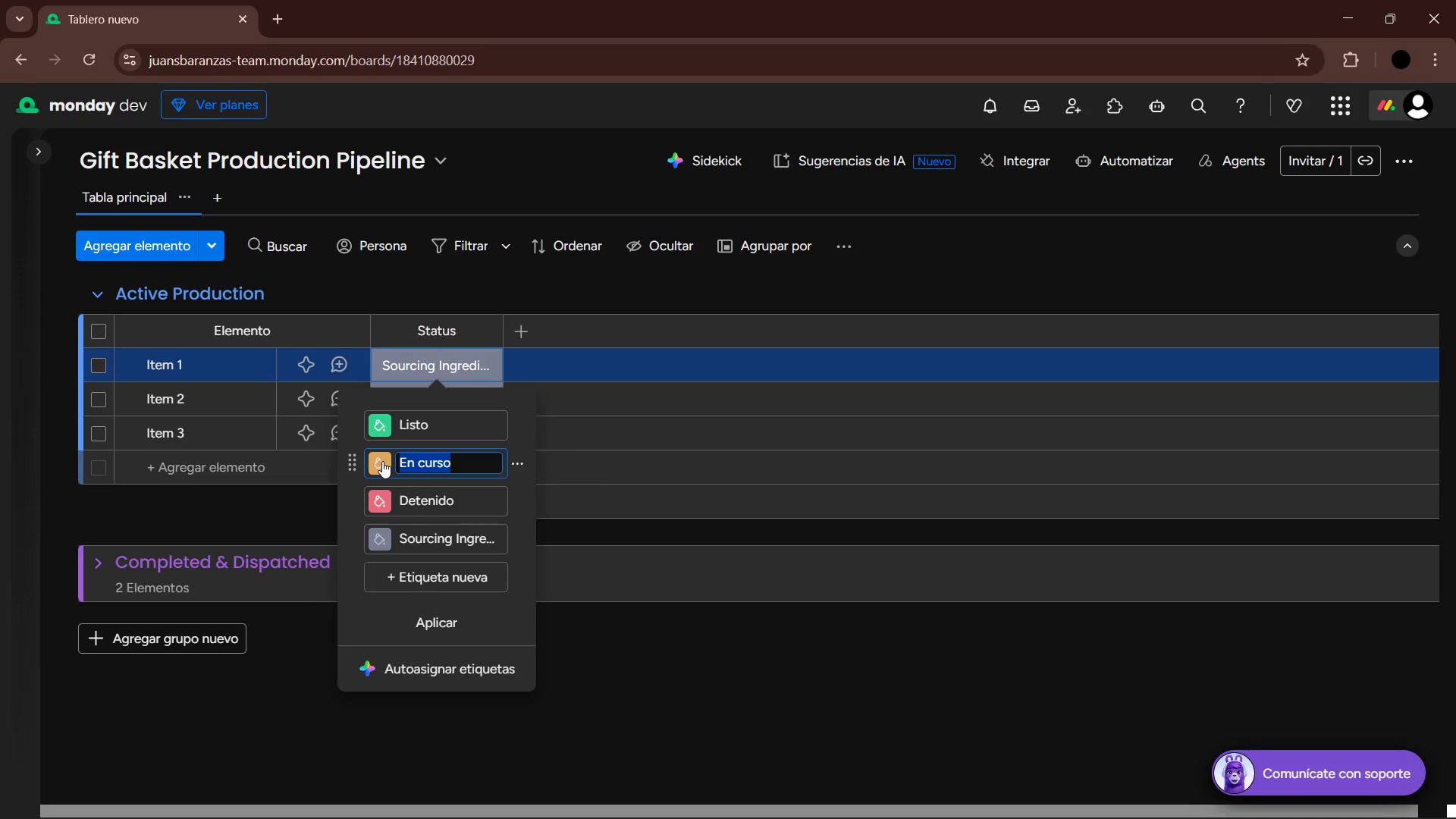 
type(Quality Chech)
key(Backspace)
type(k)
 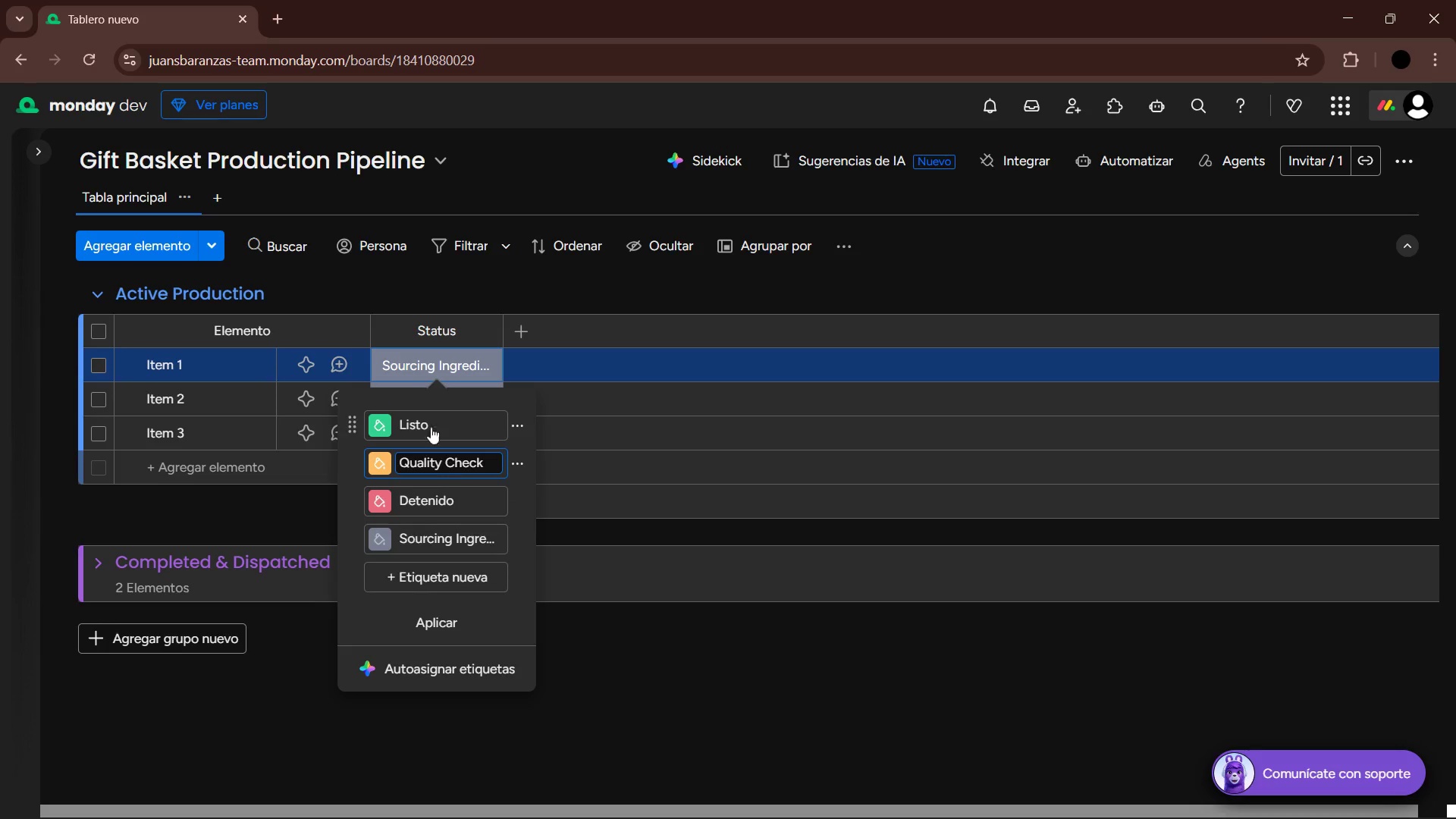 
wait(5.67)
 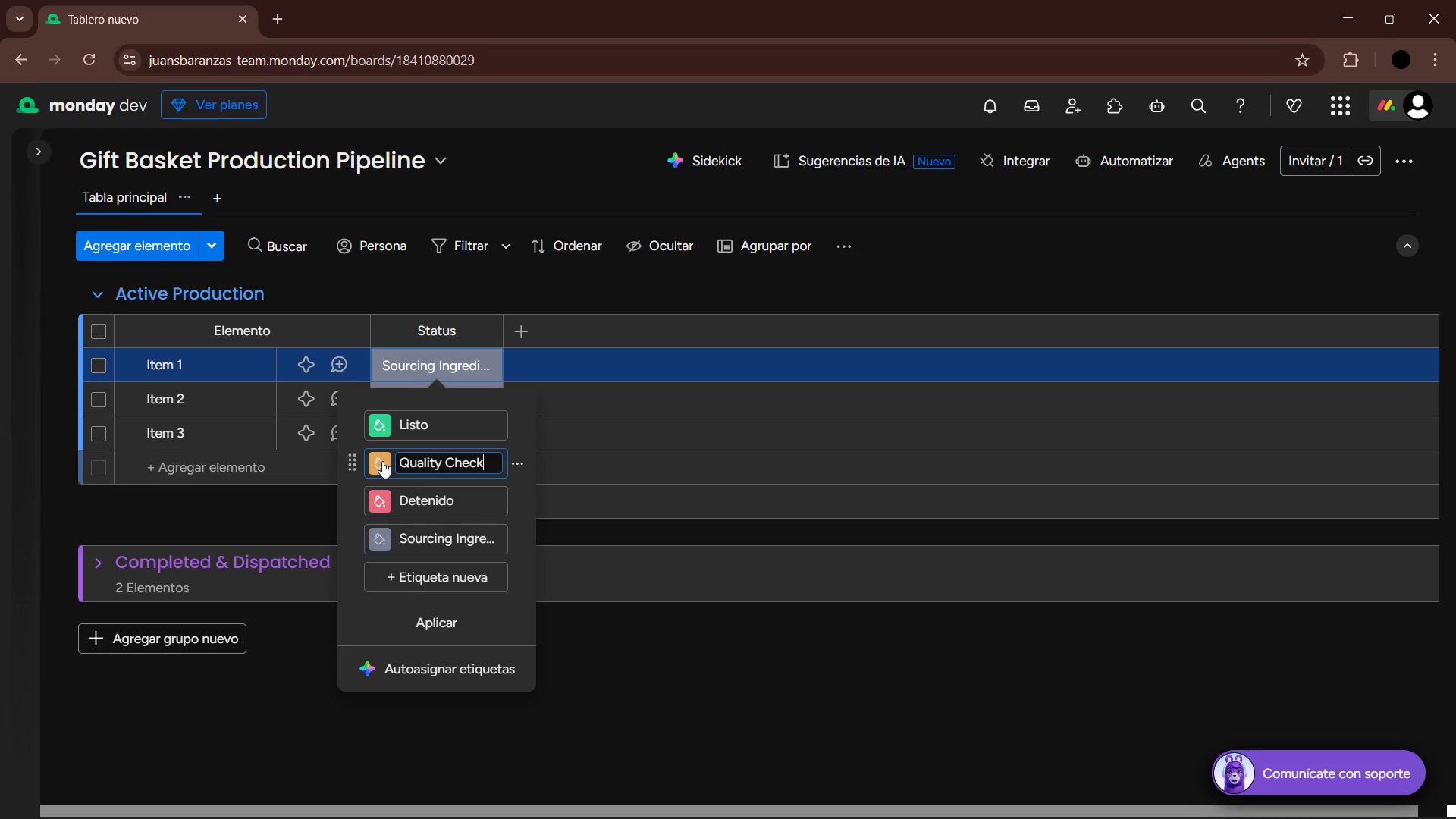 
left_click([427, 427])
 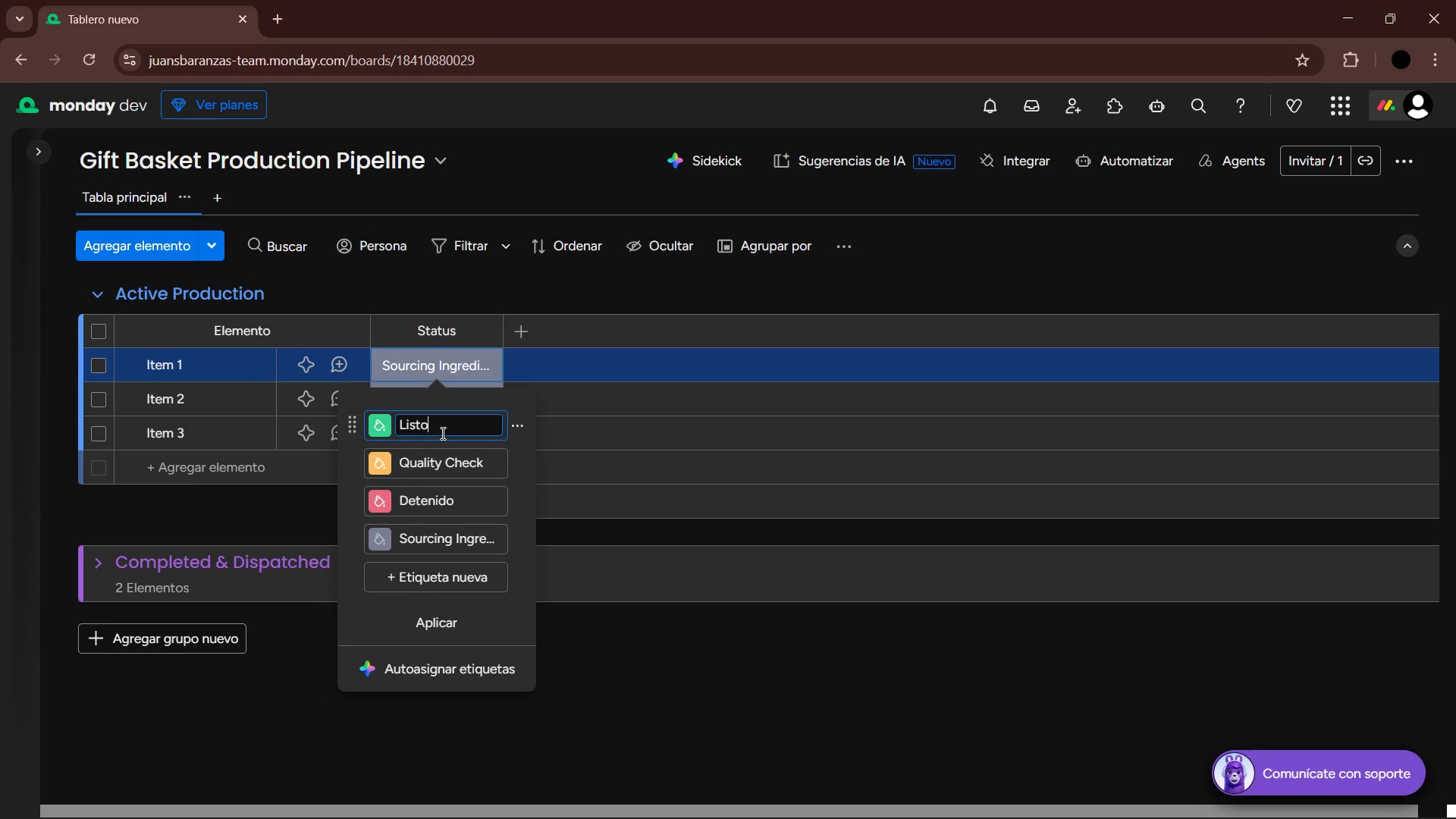 
left_click_drag(start_coordinate=[443, 421], to_coordinate=[397, 421])
 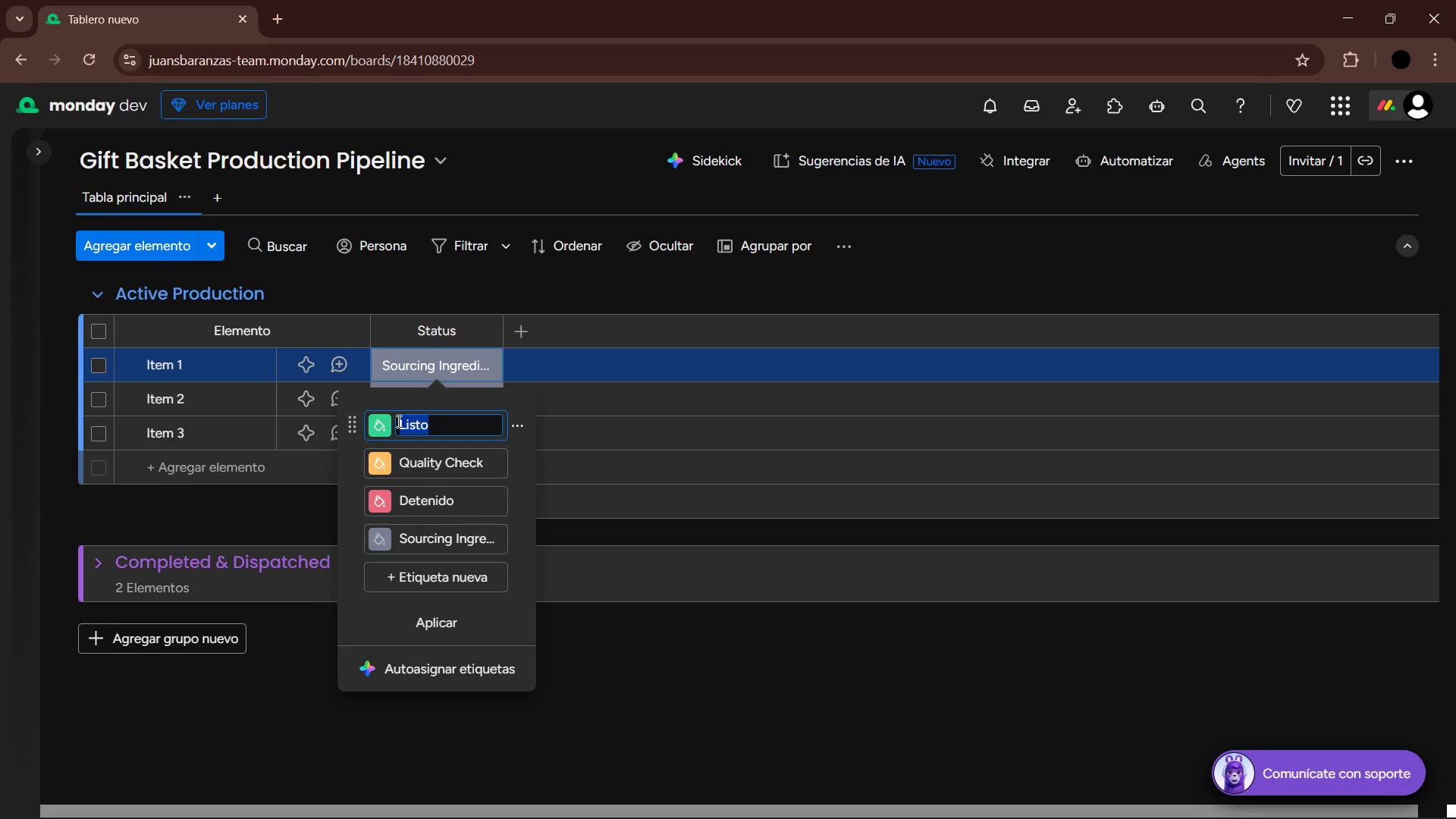 
type(Delivered)
 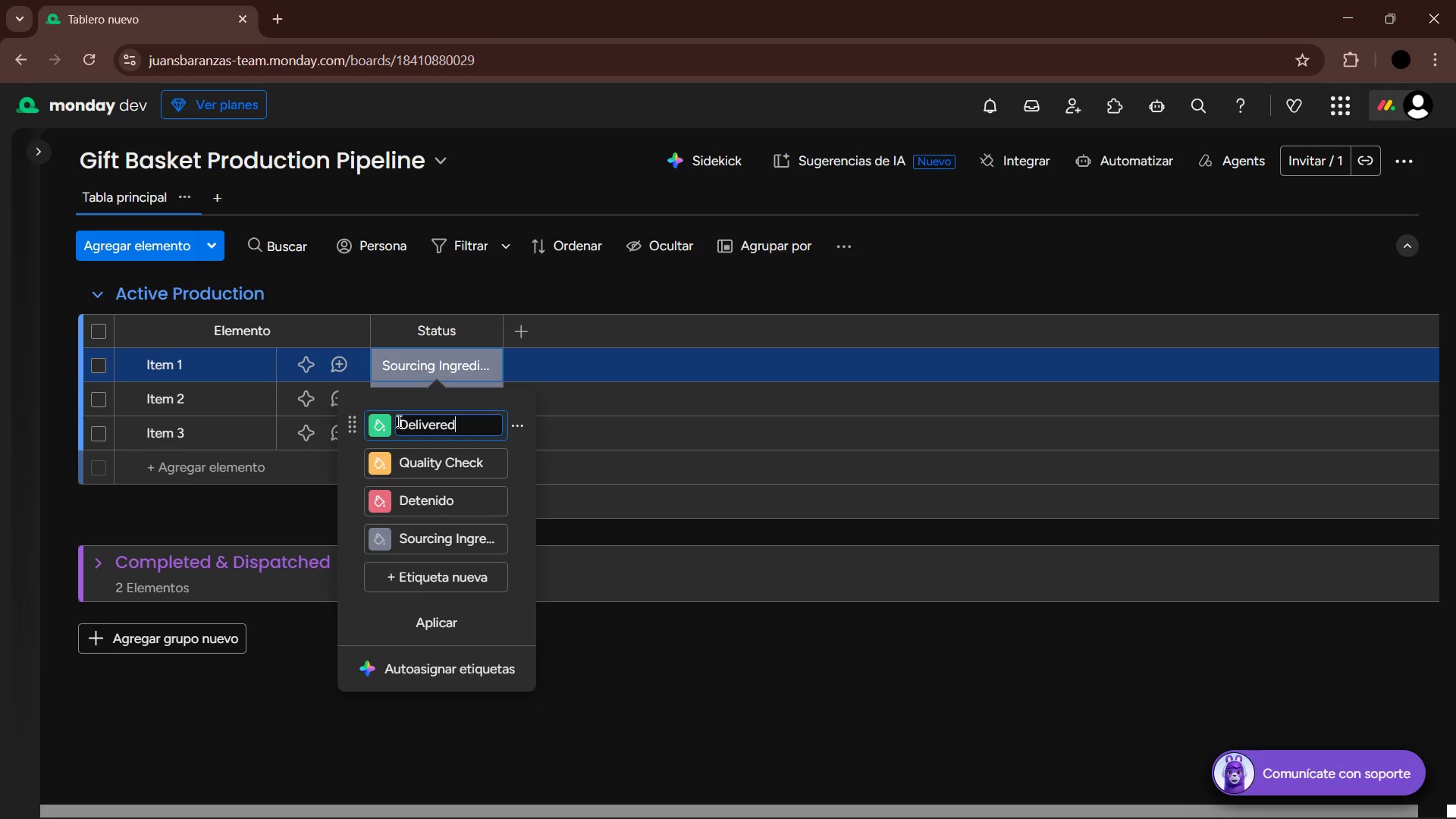 
left_click([436, 500])
 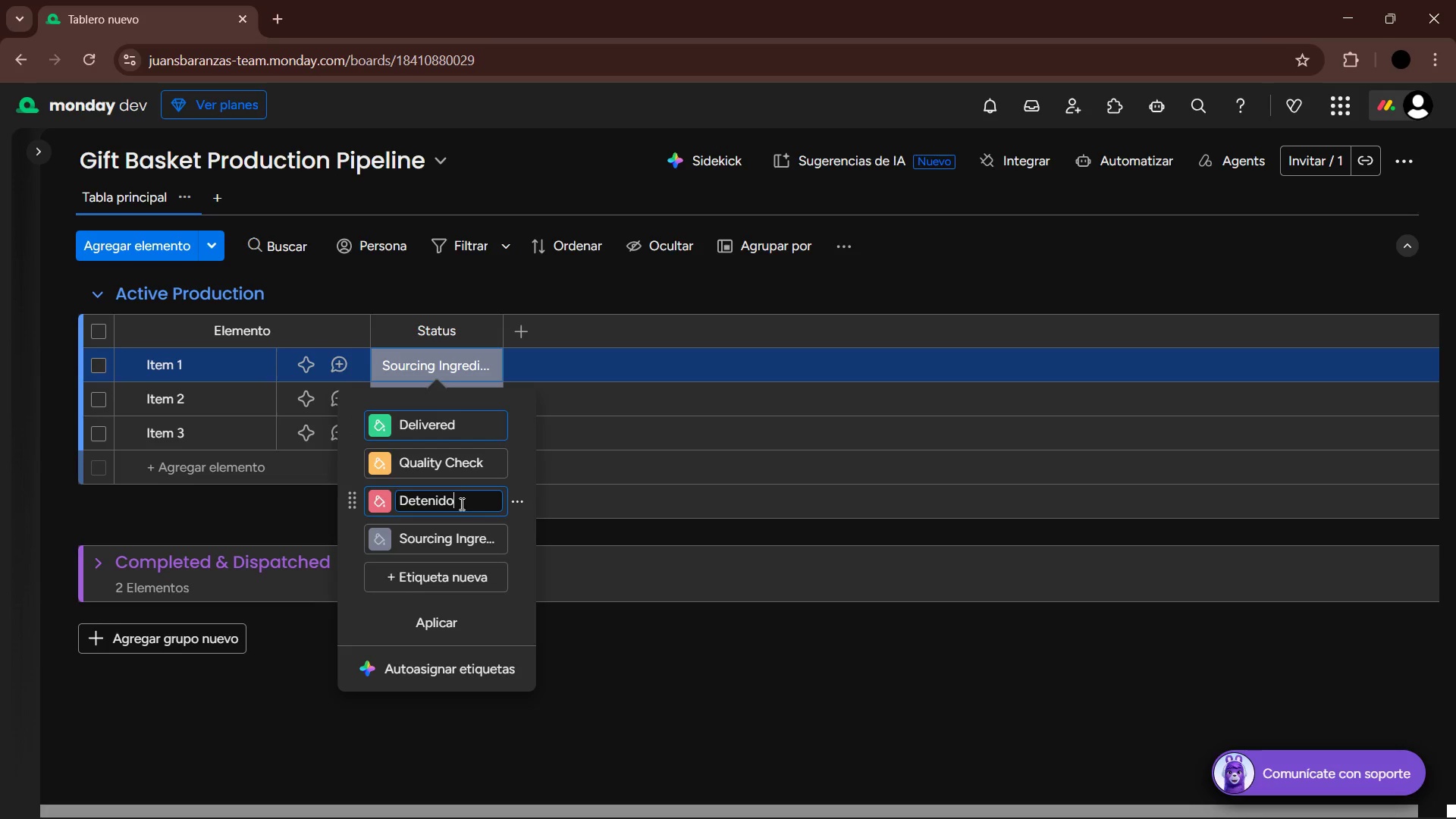 
left_click_drag(start_coordinate=[462, 503], to_coordinate=[393, 499])
 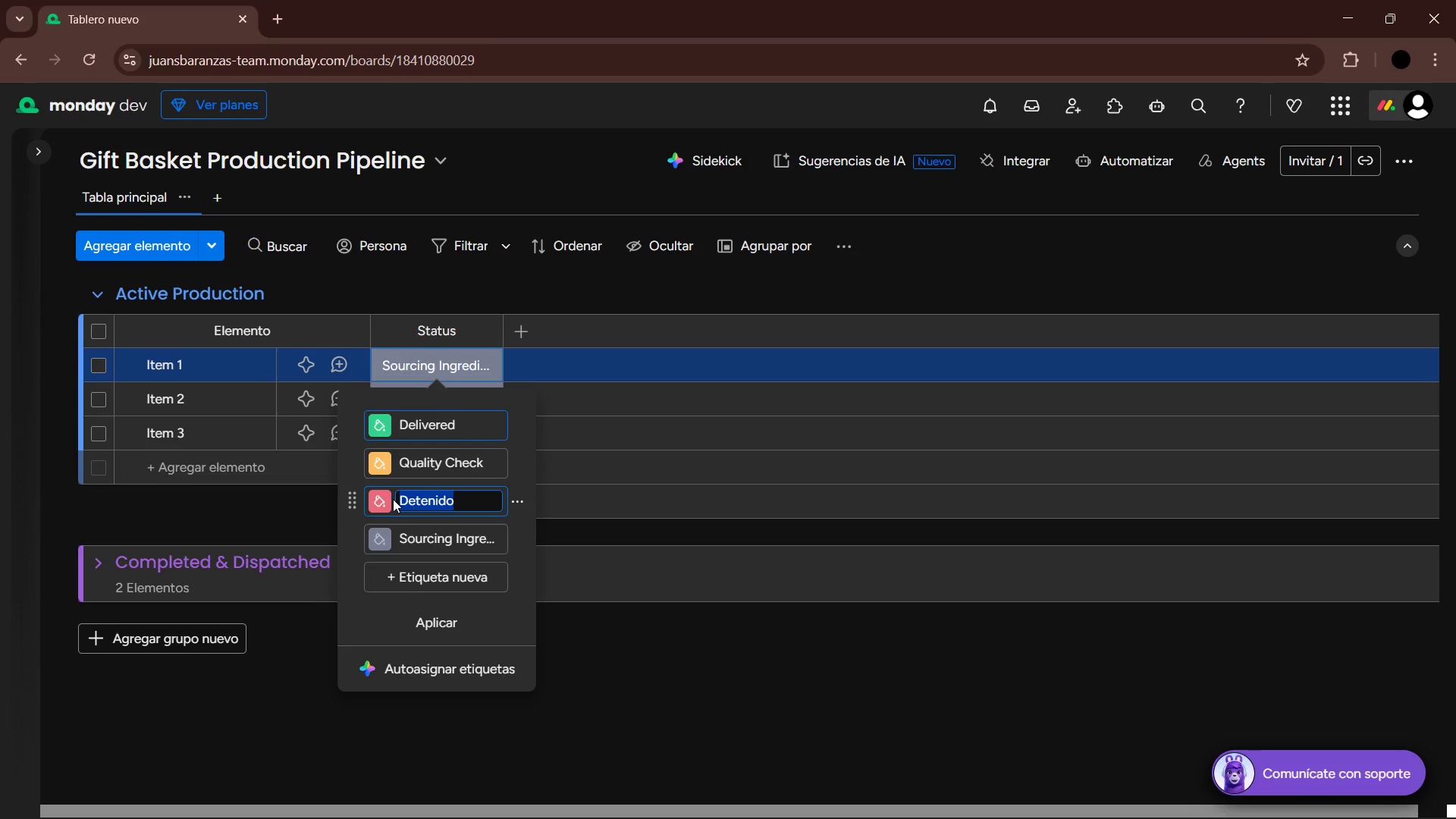 
type(Assembling)
 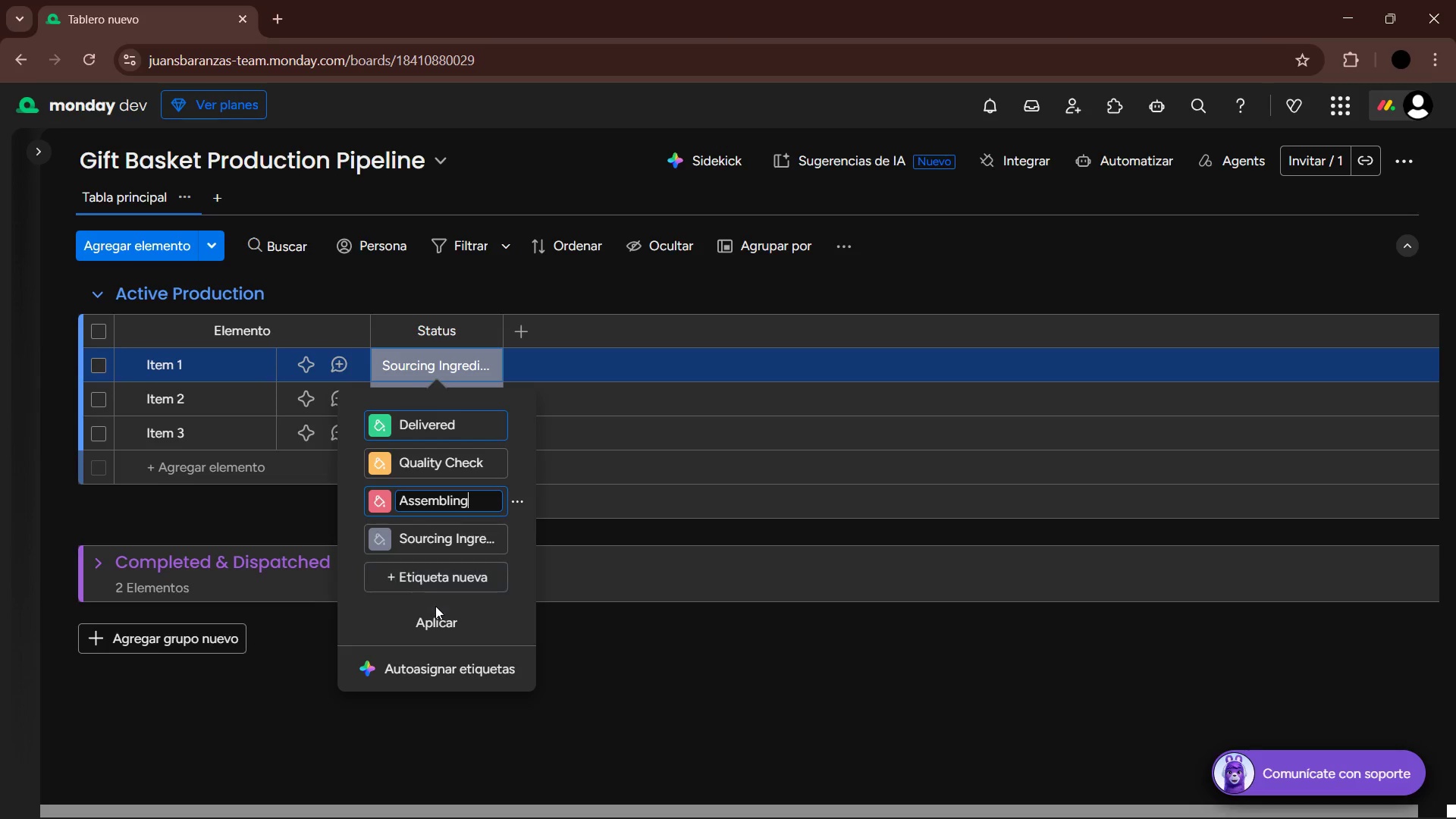 
left_click([439, 582])
 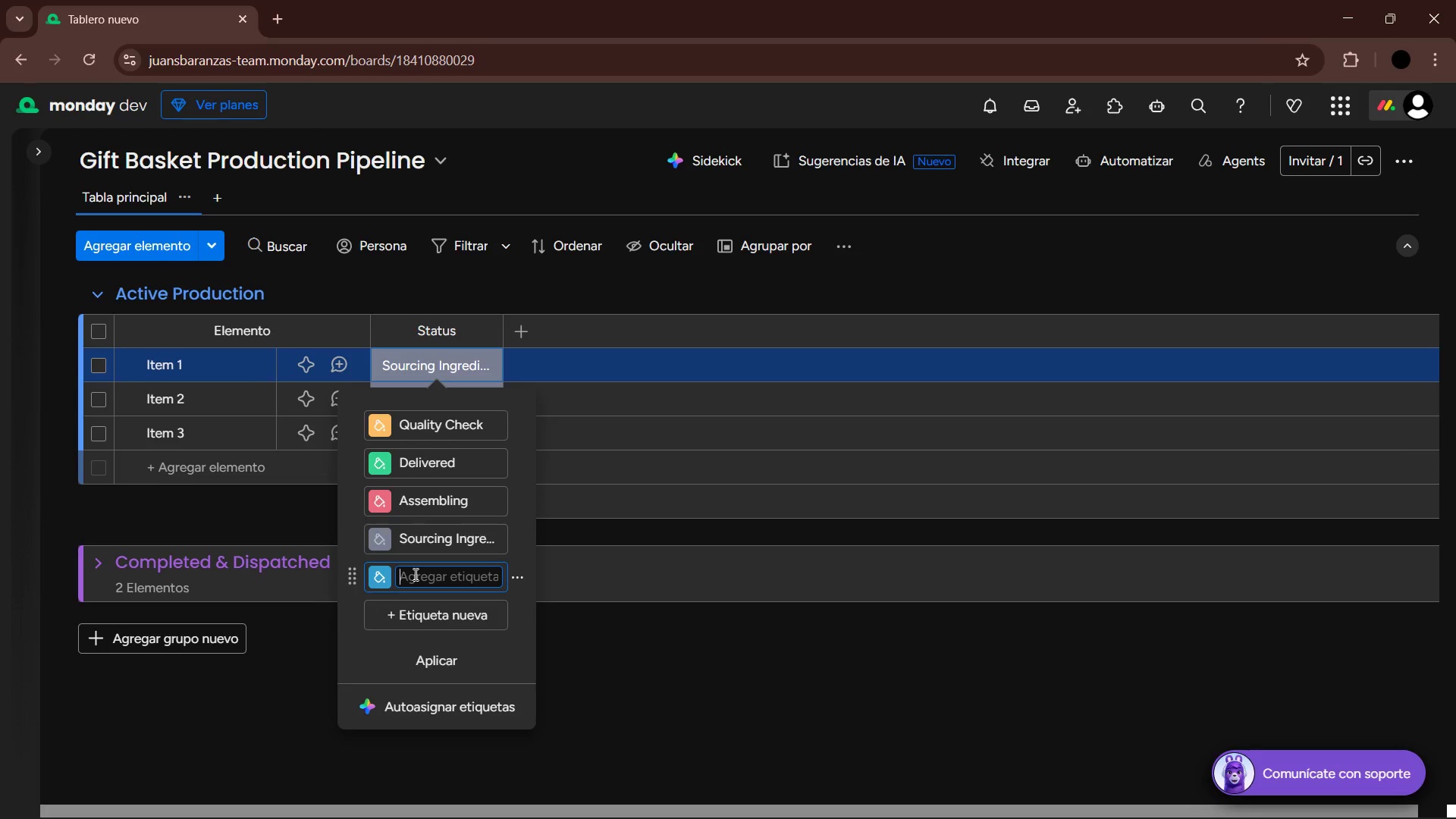 
type(Ready for Pickup)
 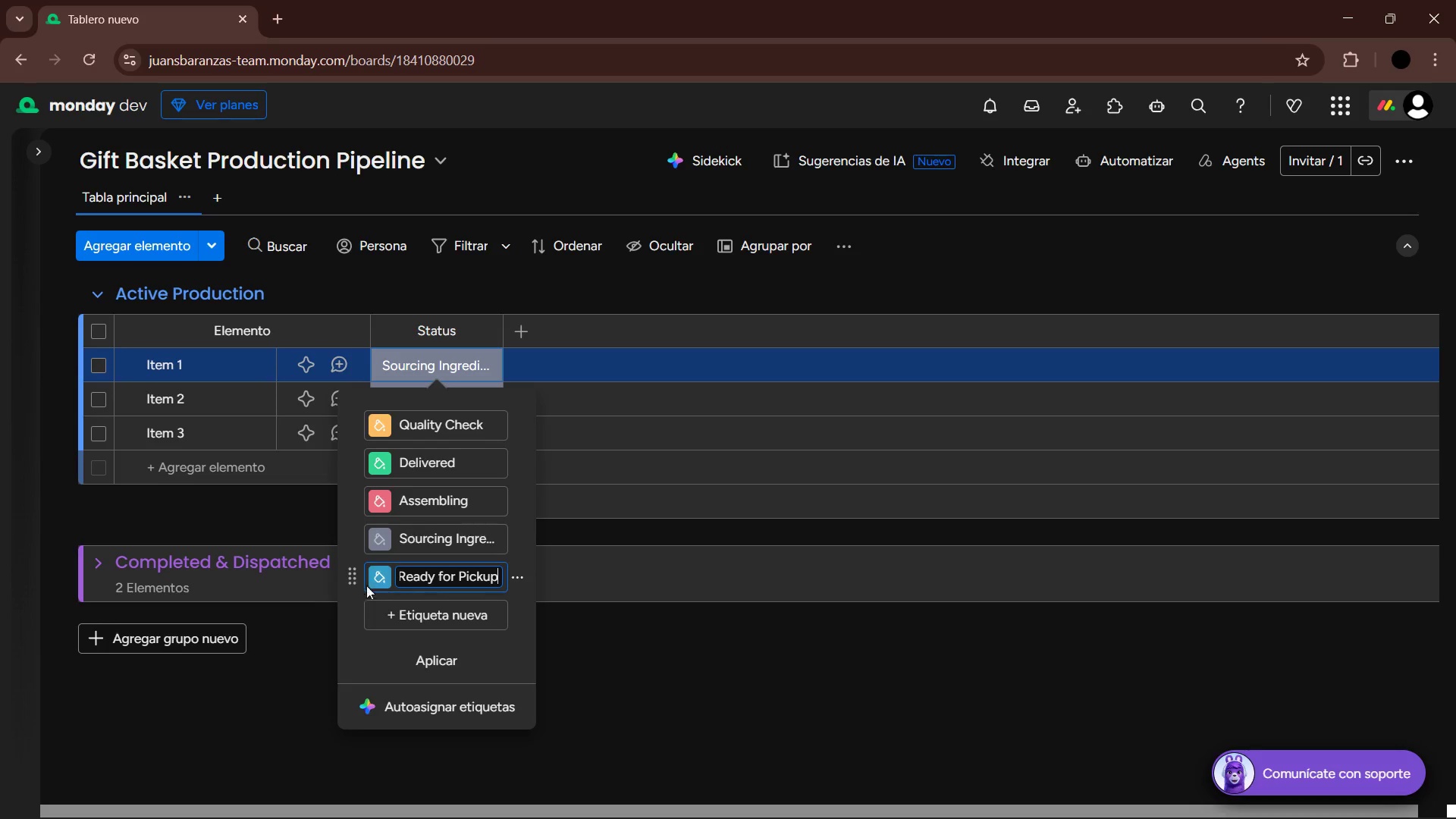 
left_click_drag(start_coordinate=[351, 576], to_coordinate=[347, 423])
 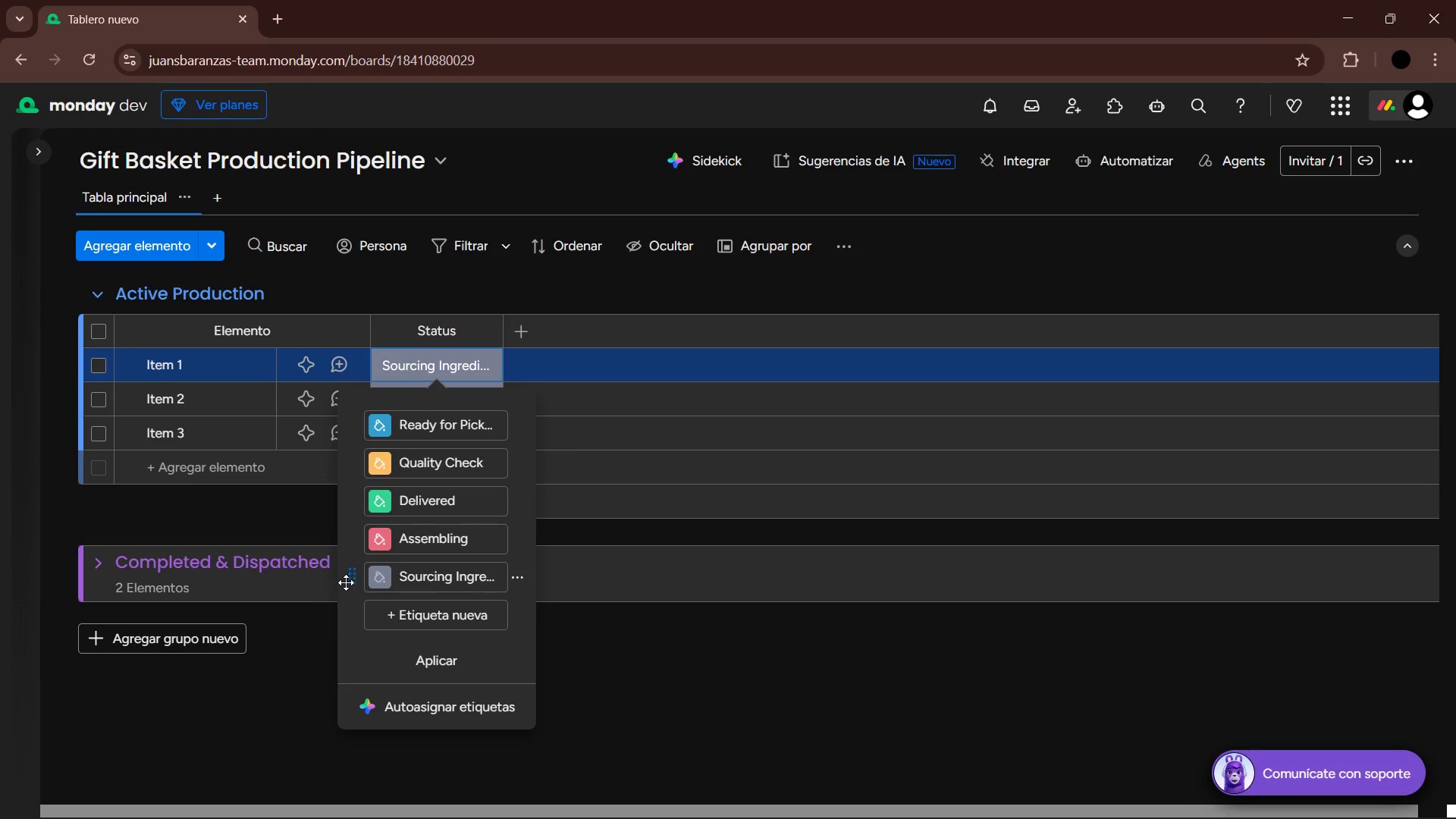 
left_click_drag(start_coordinate=[348, 579], to_coordinate=[350, 425])
 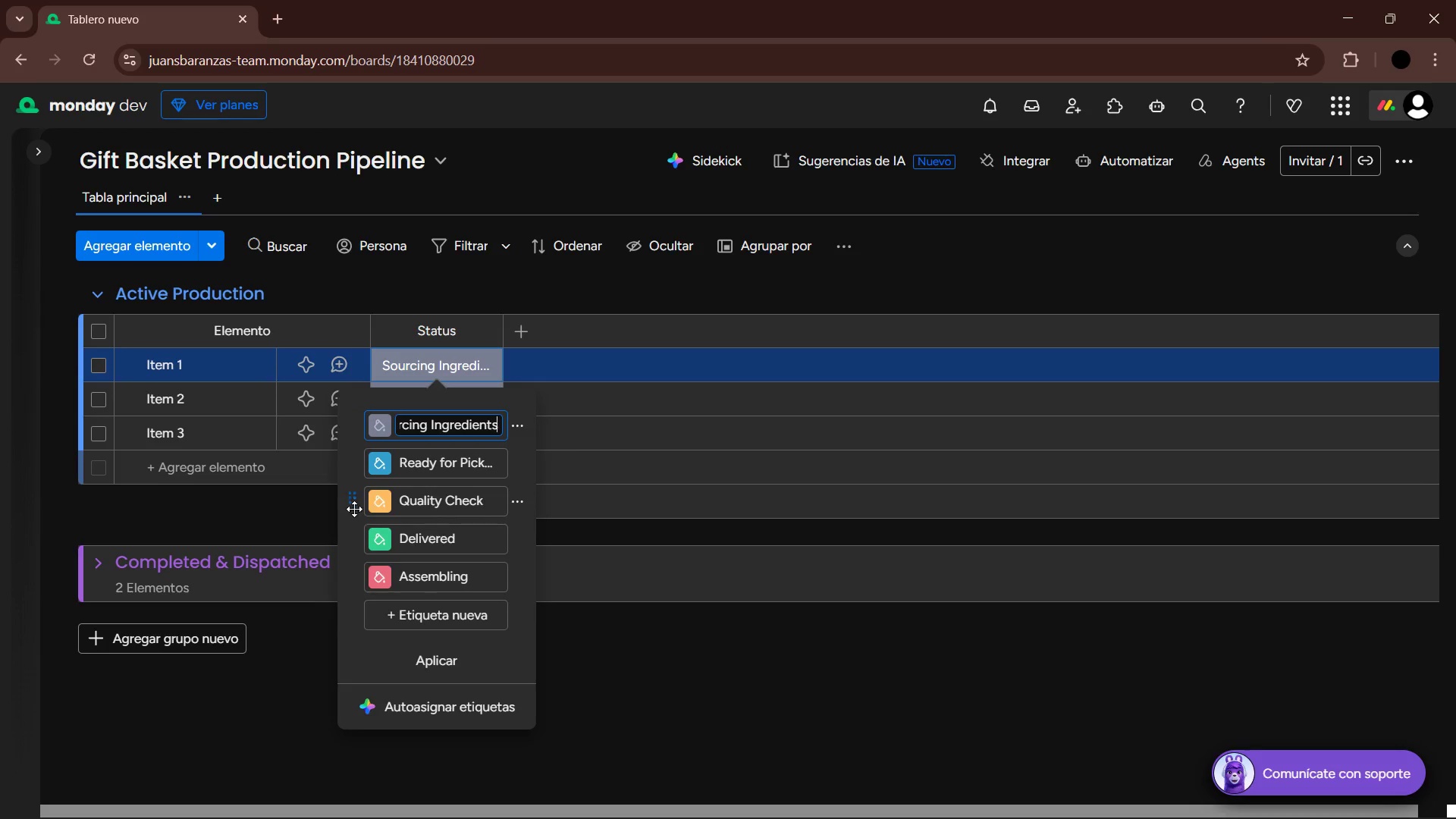 
left_click_drag(start_coordinate=[354, 503], to_coordinate=[356, 457])
 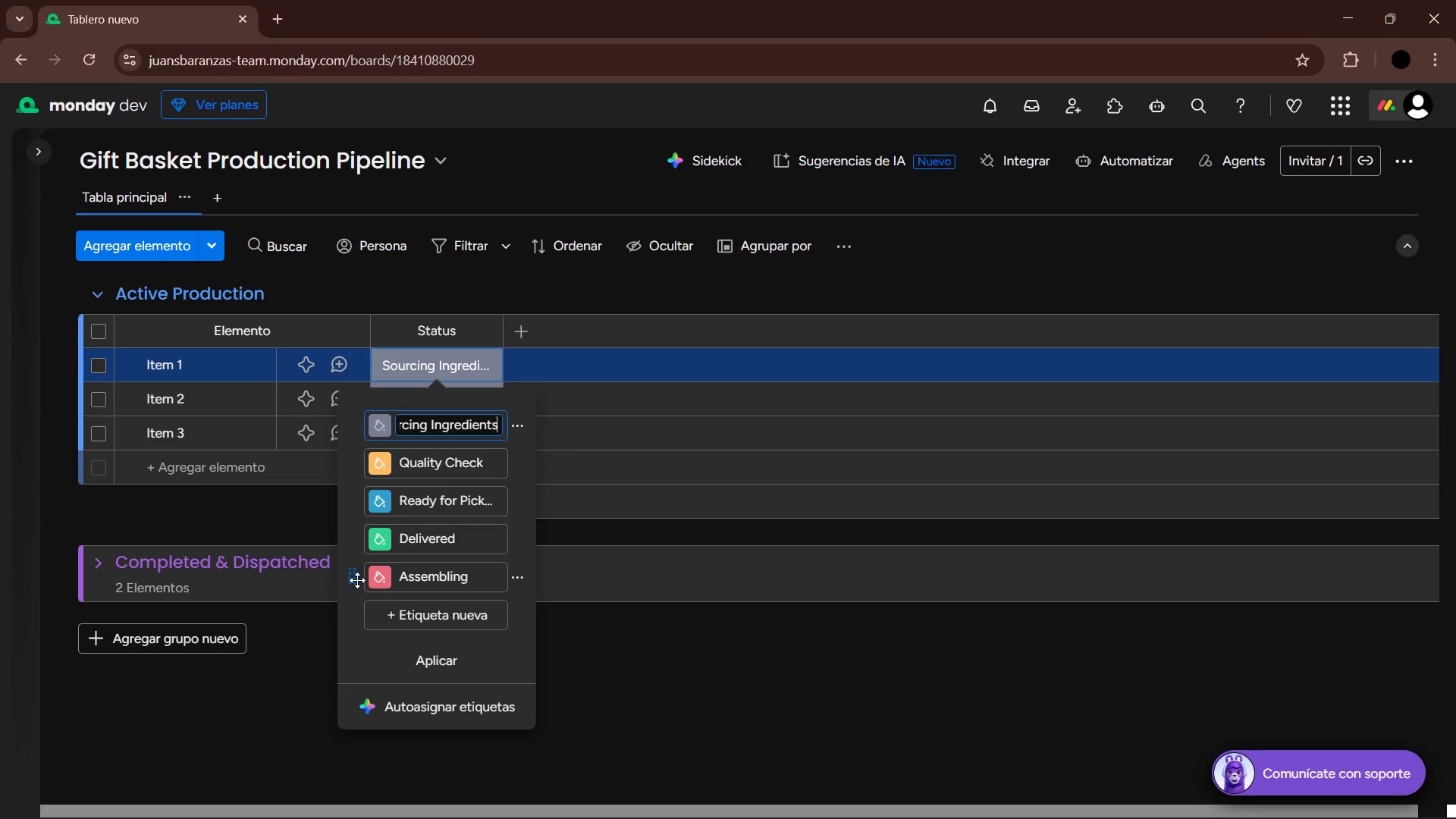 
left_click_drag(start_coordinate=[356, 579], to_coordinate=[353, 495])
 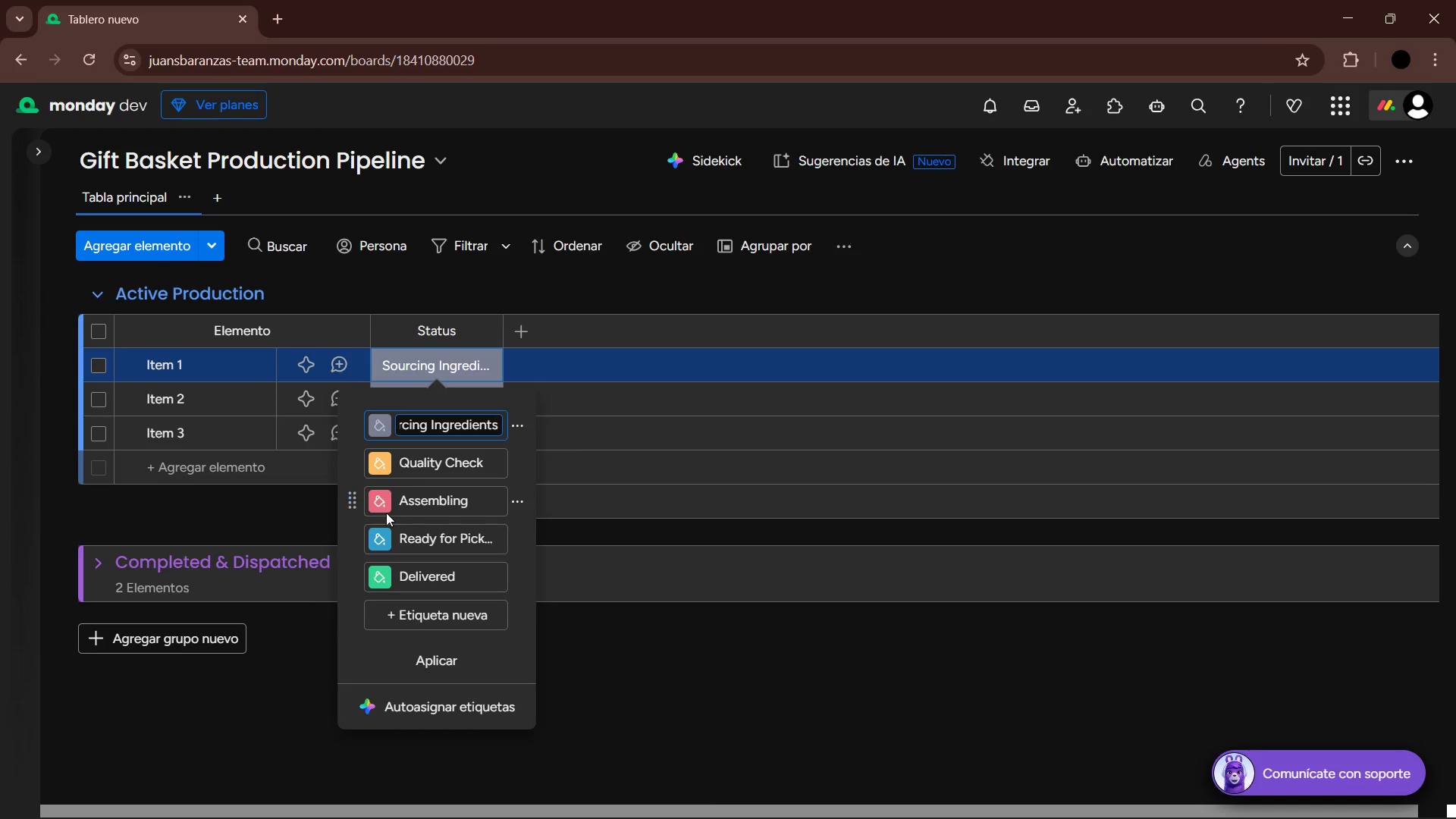 
left_click([380, 503])
 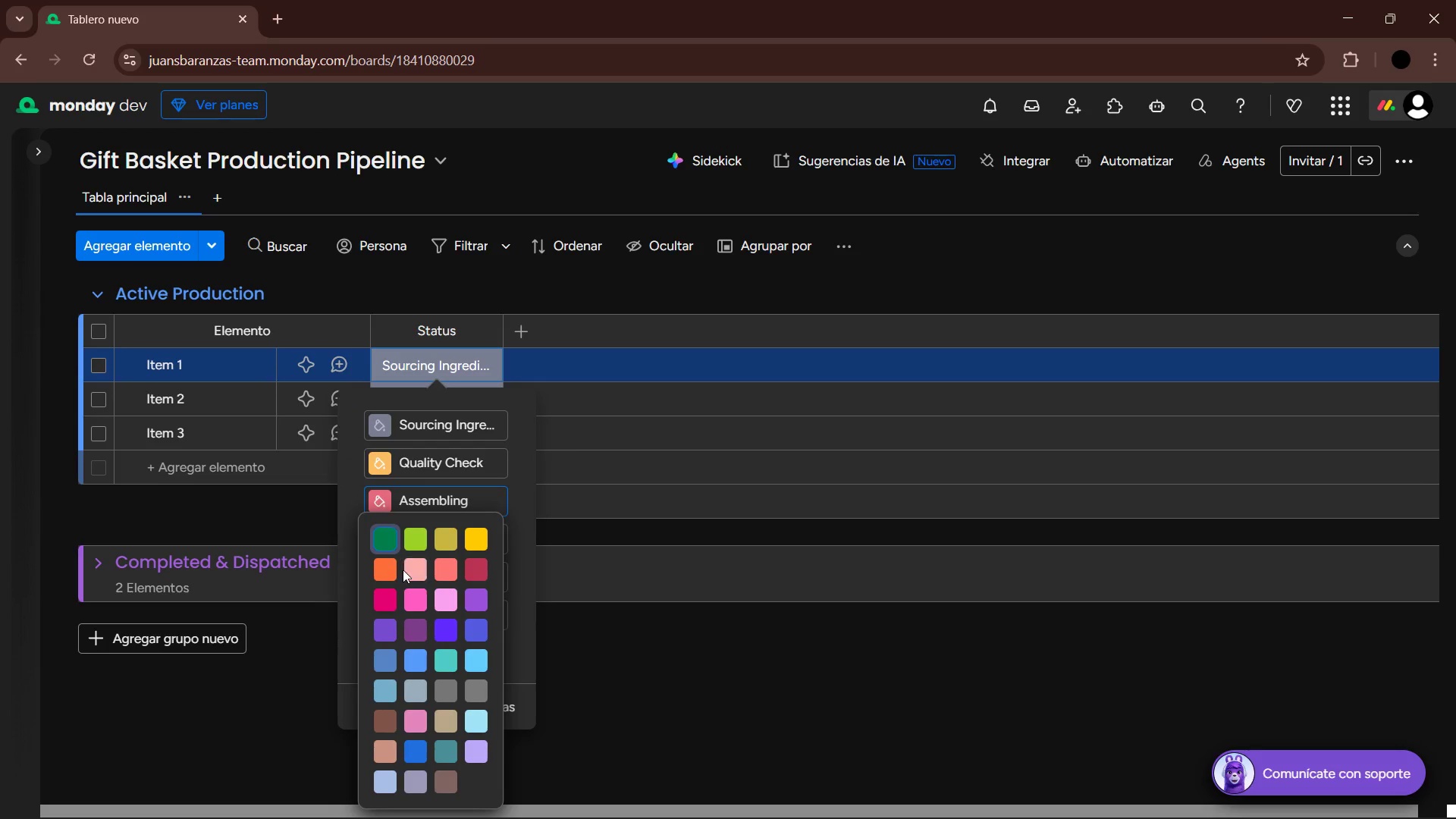 
left_click([390, 569])
 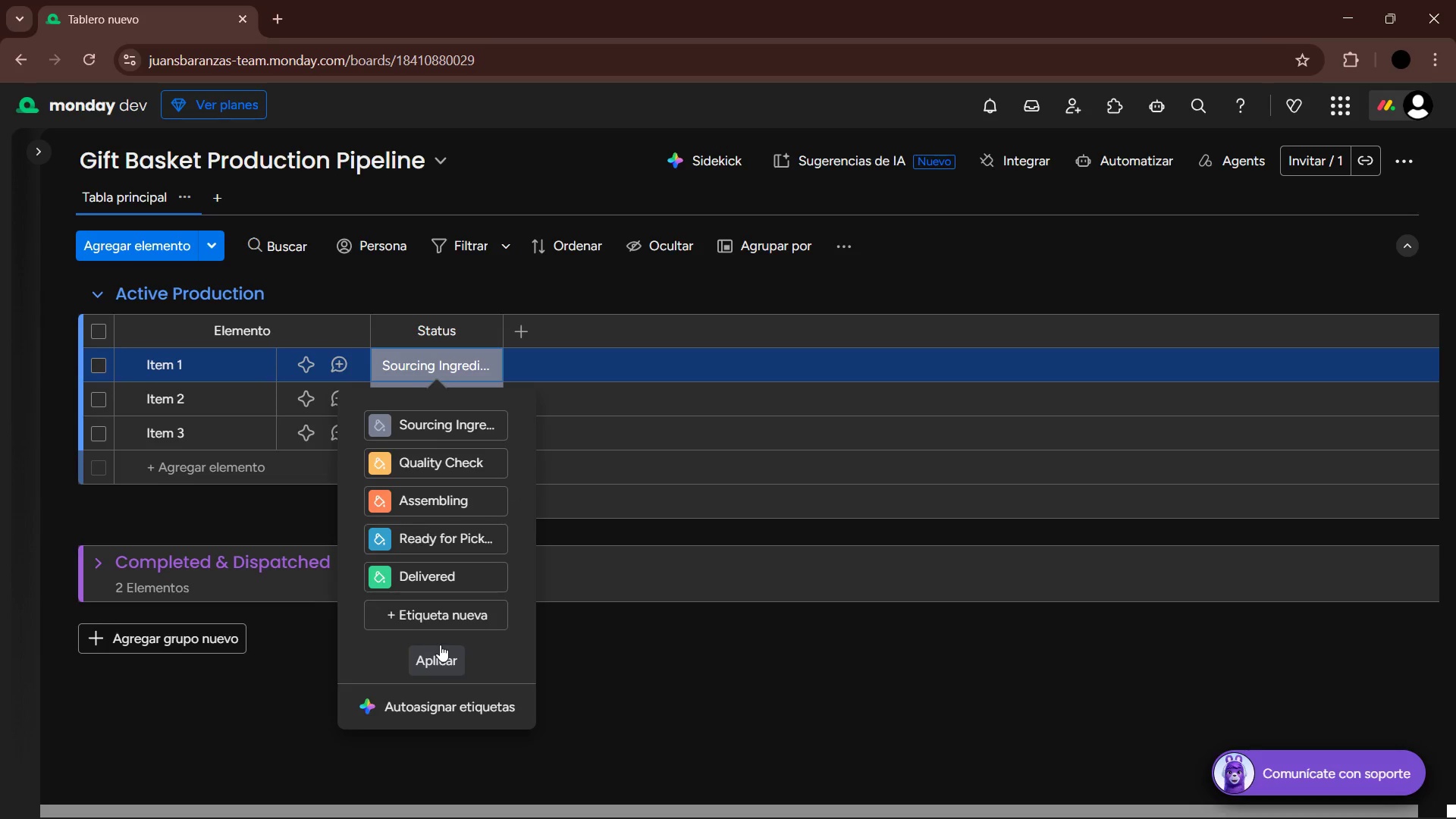 
mouse_move([455, 646])
 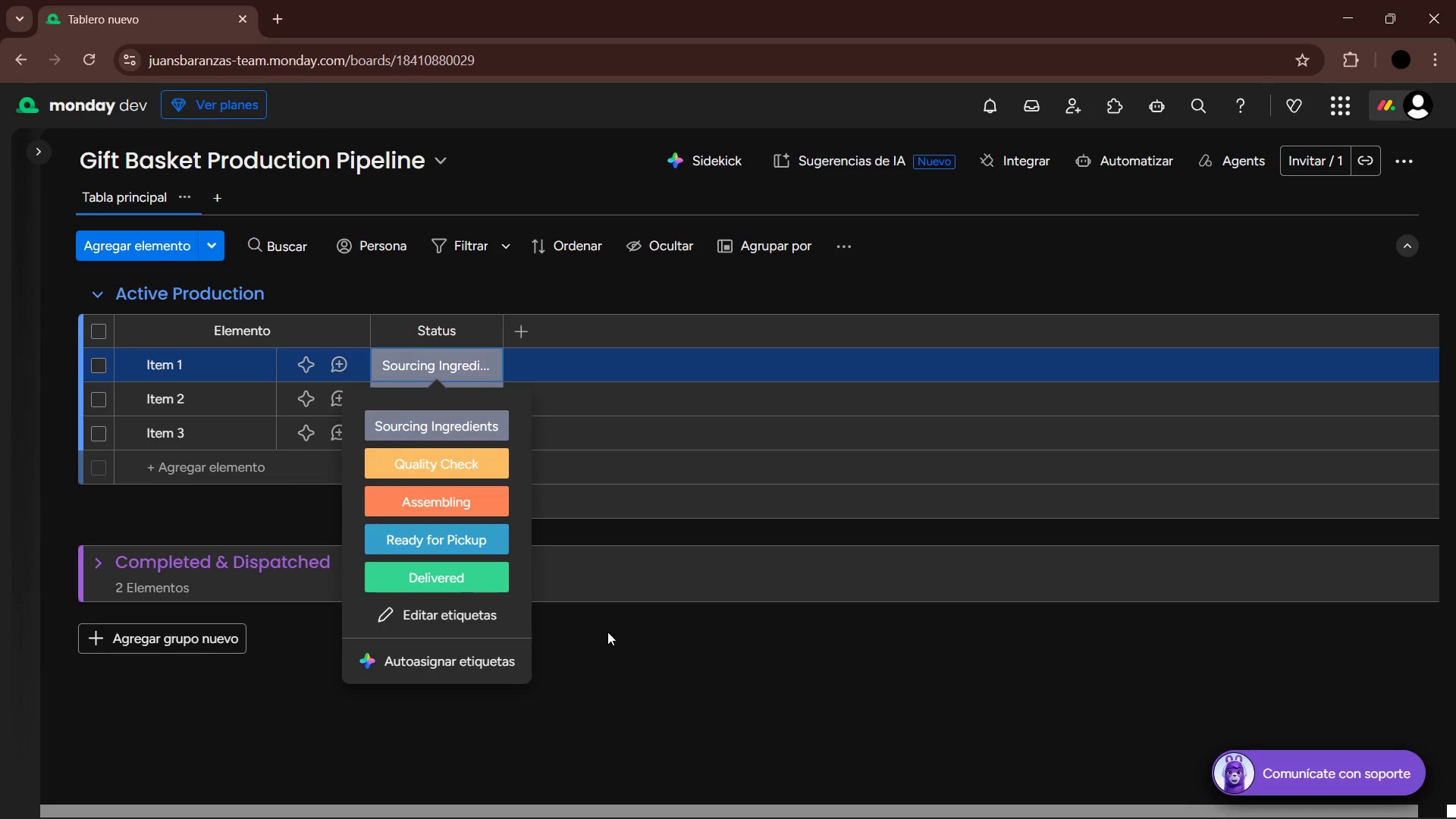 
left_click([607, 632])
 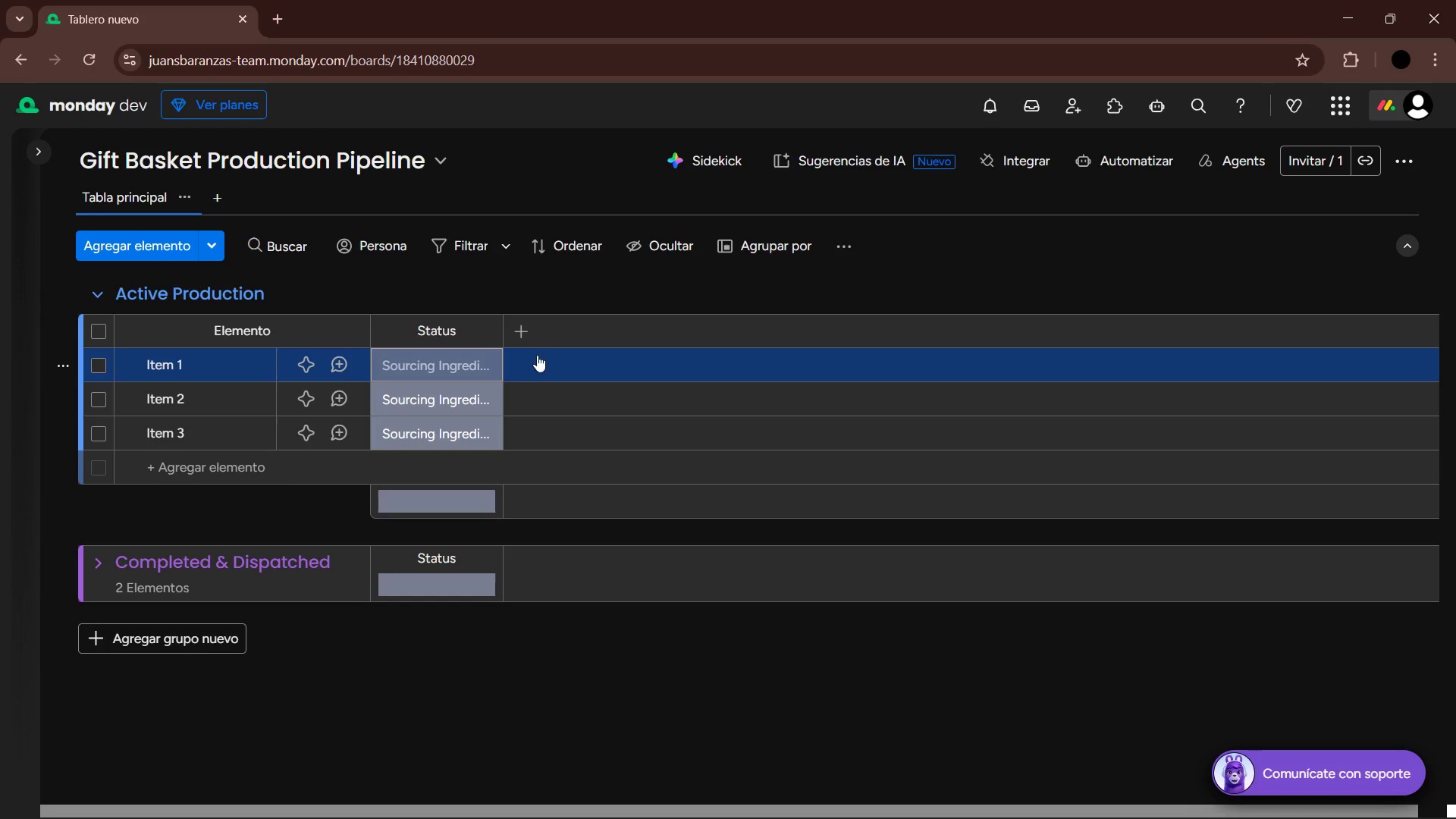 
left_click([524, 327])
 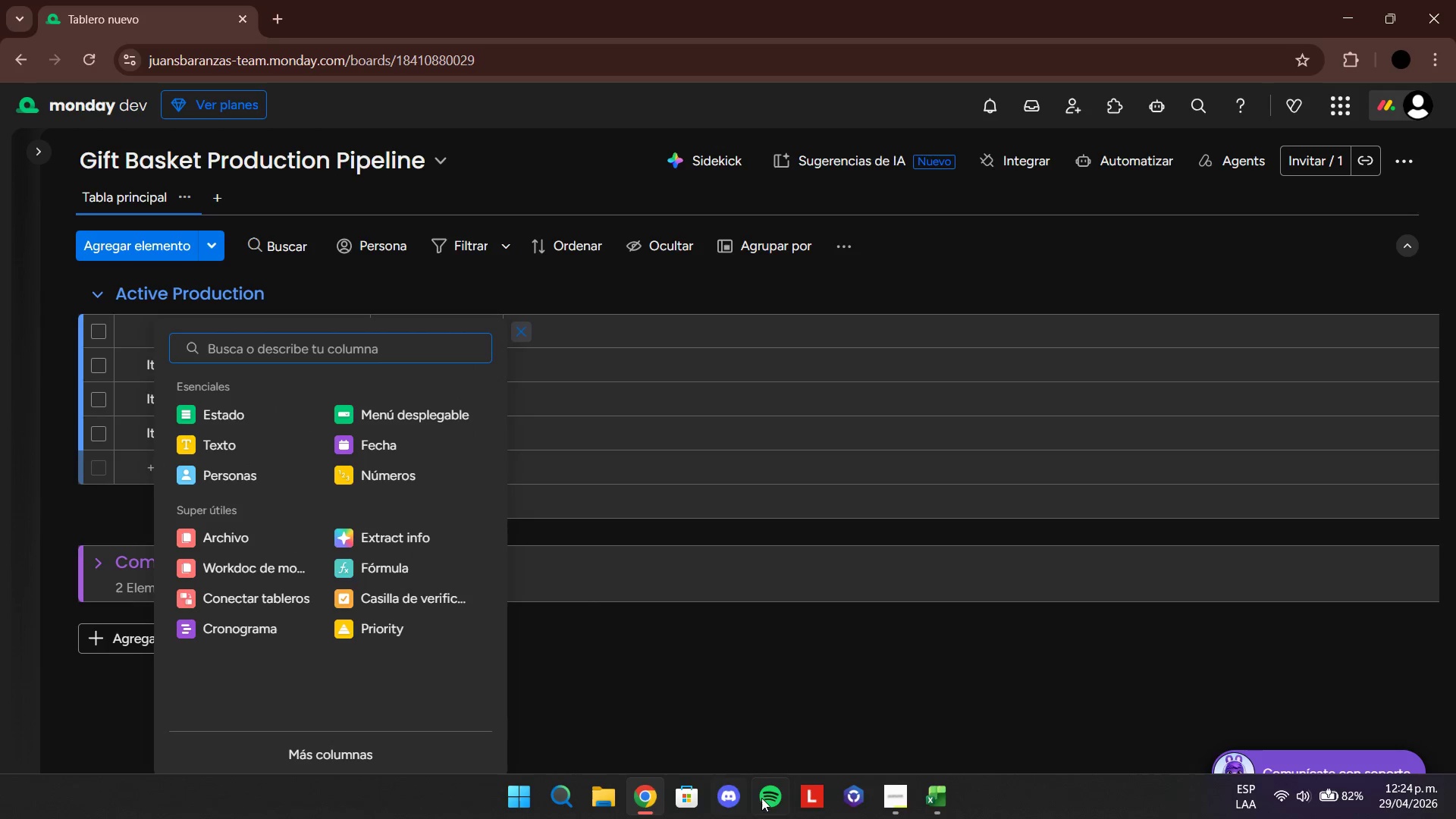 
left_click([945, 799])
 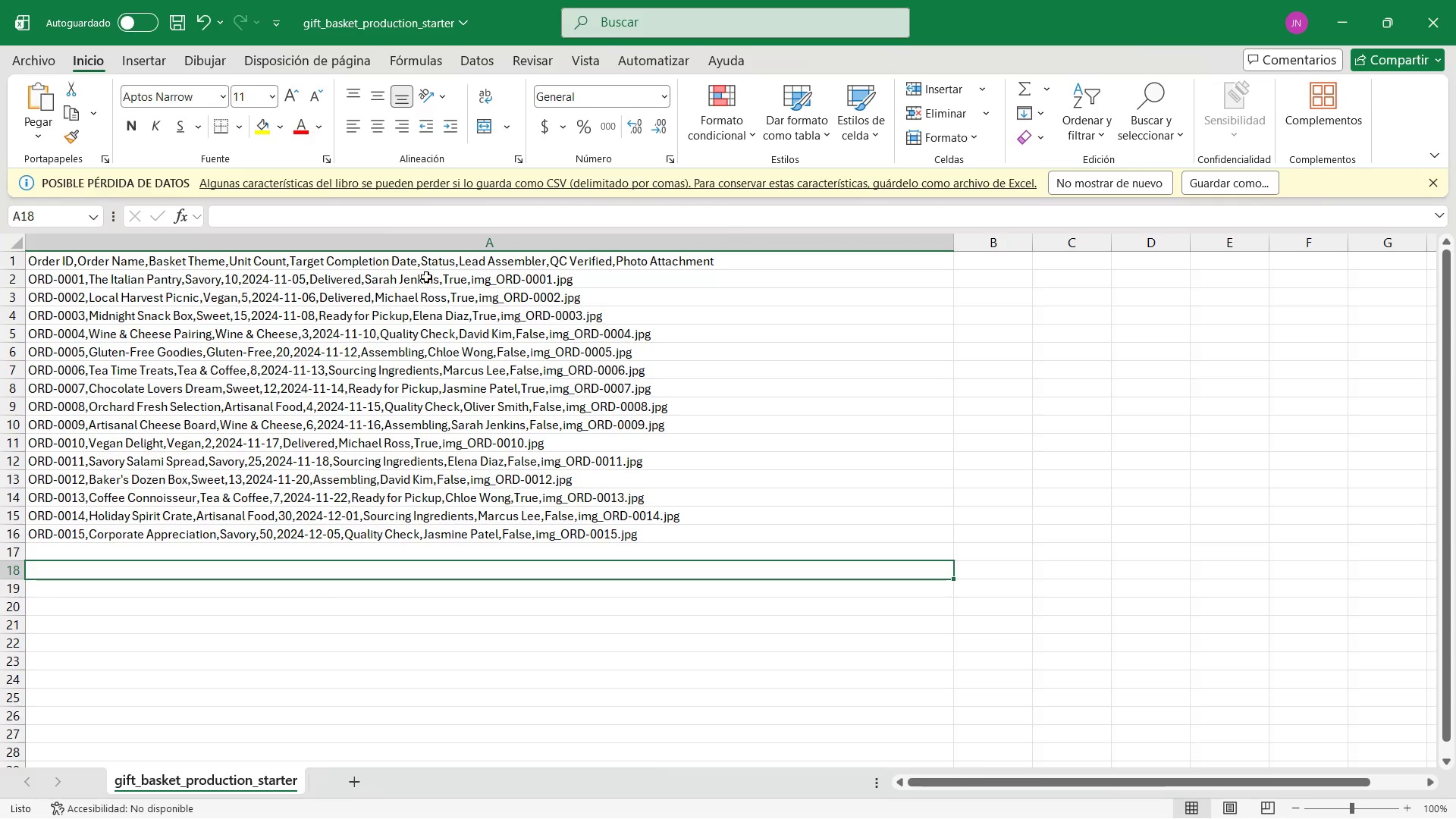 
wait(7.83)
 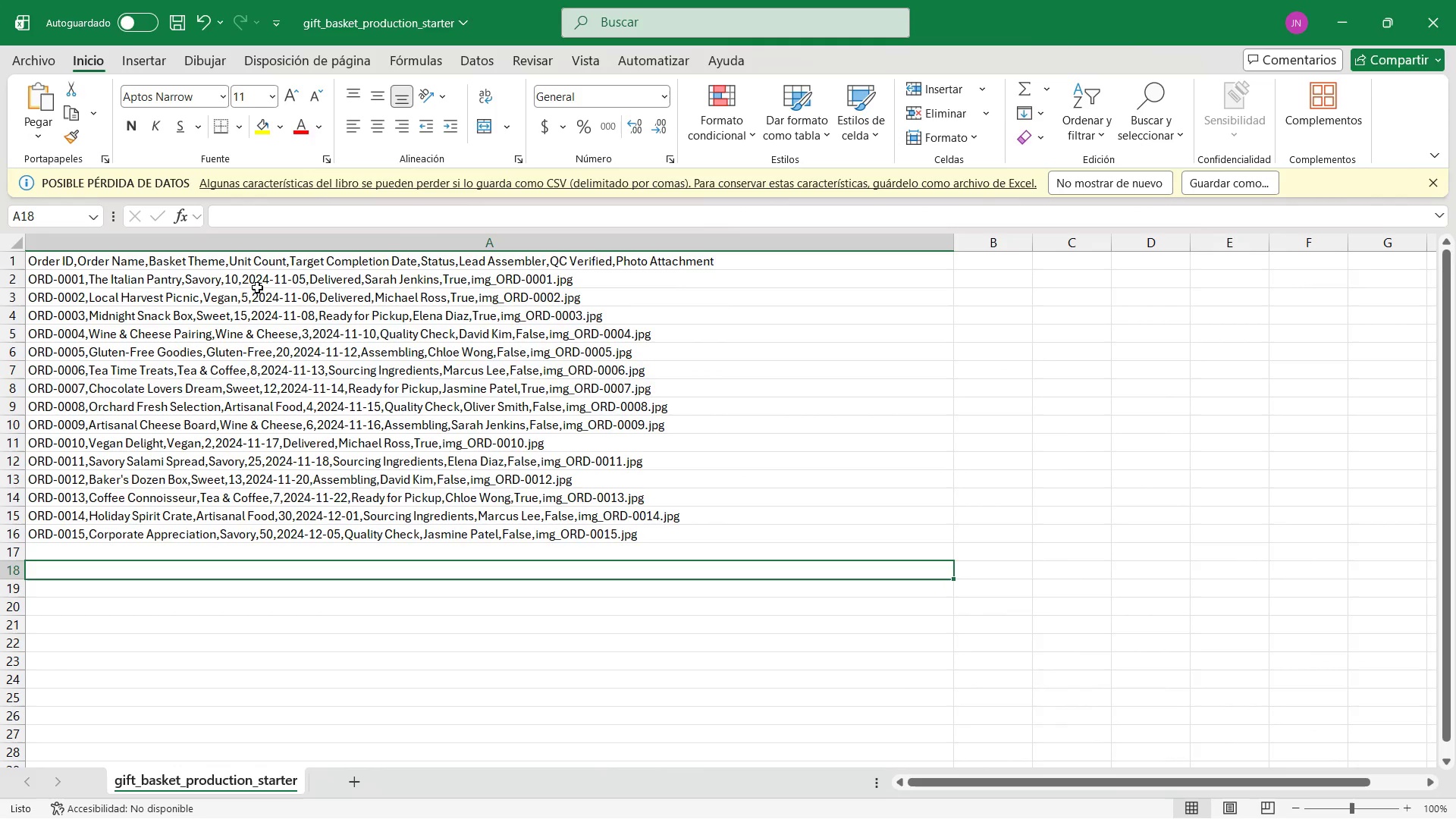 
left_click([1351, 18])
 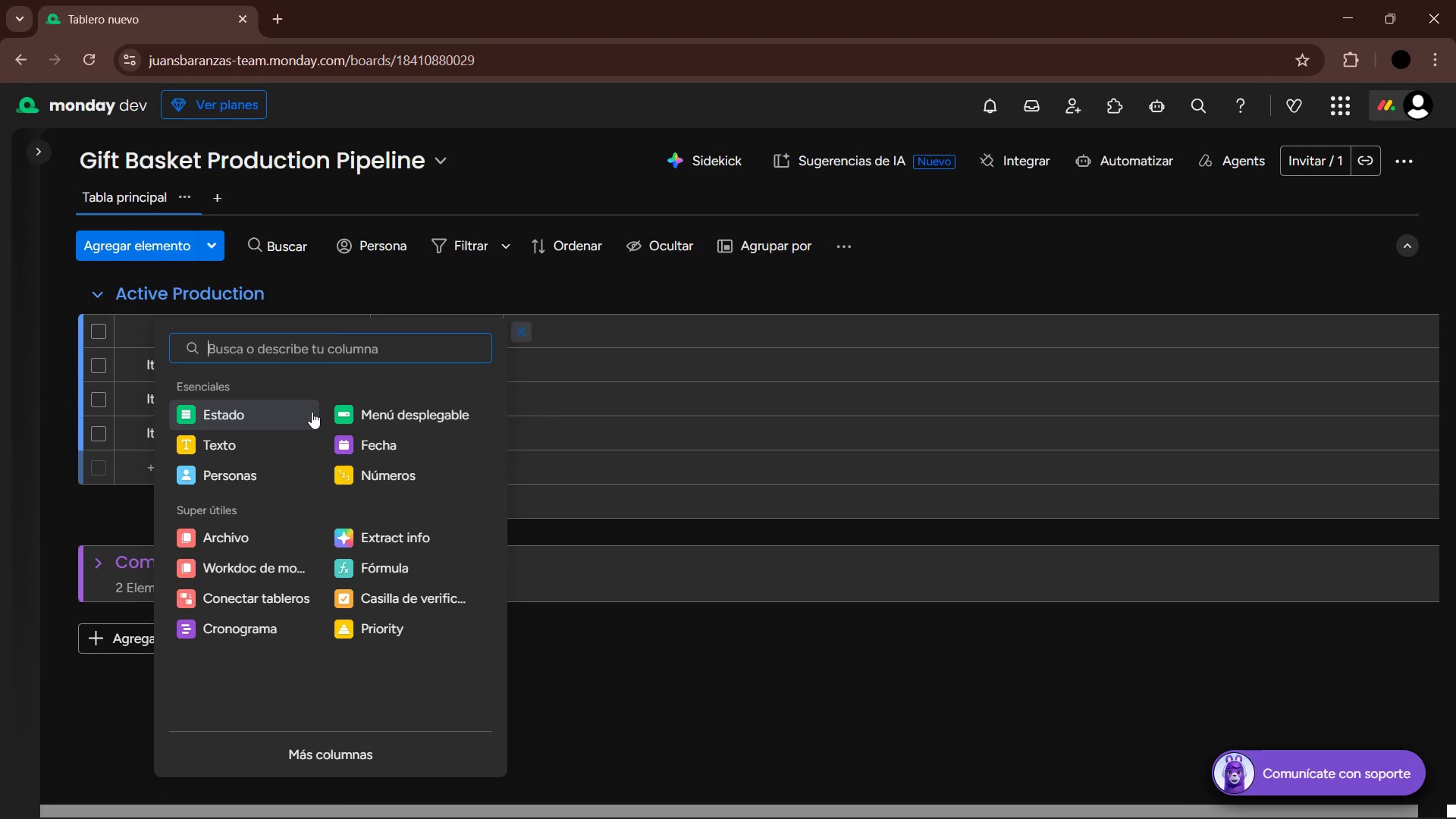 
wait(6.2)
 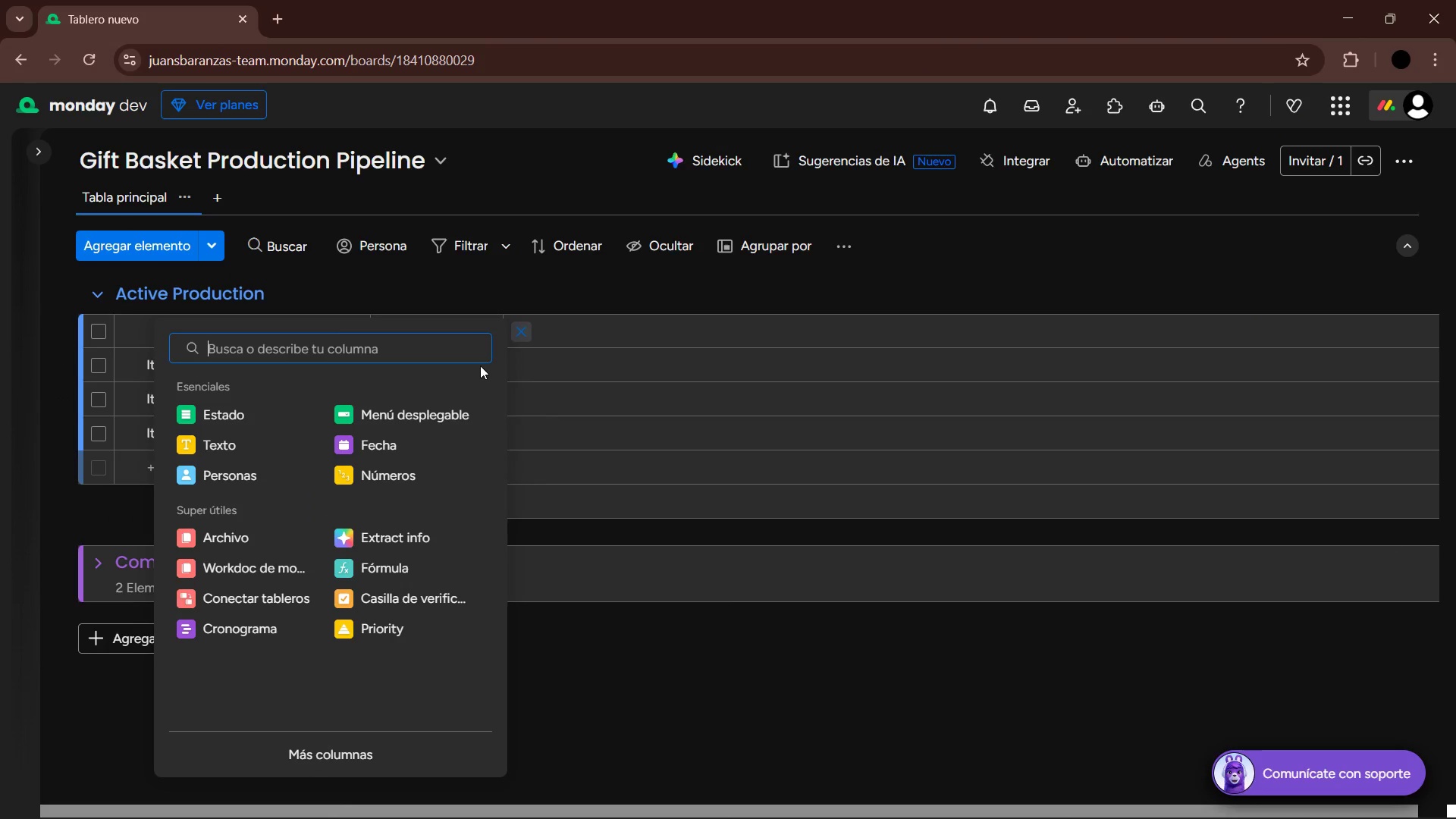 
left_click([267, 450])
 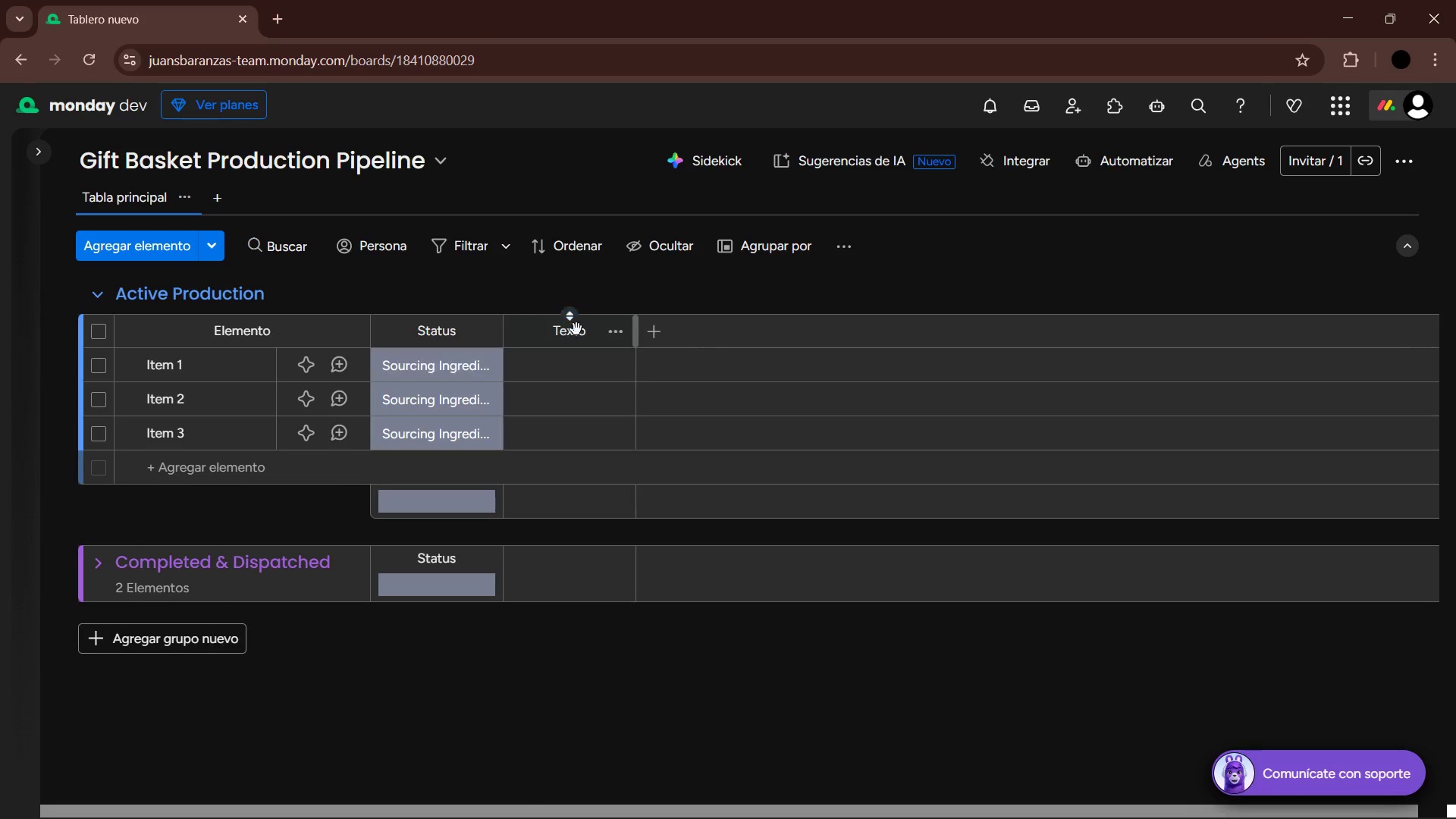 
left_click([580, 337])
 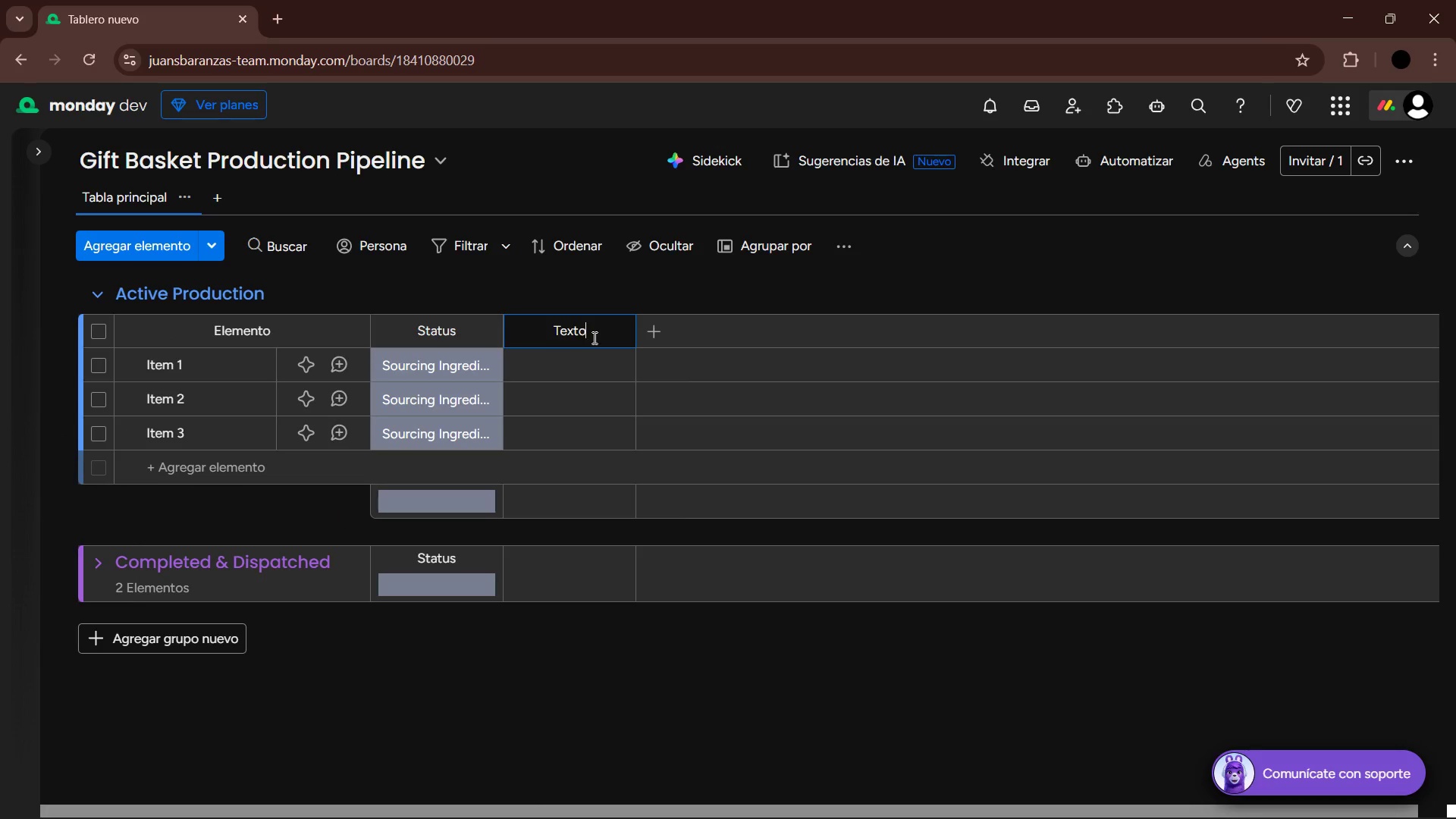 
left_click_drag(start_coordinate=[596, 337], to_coordinate=[544, 334])
 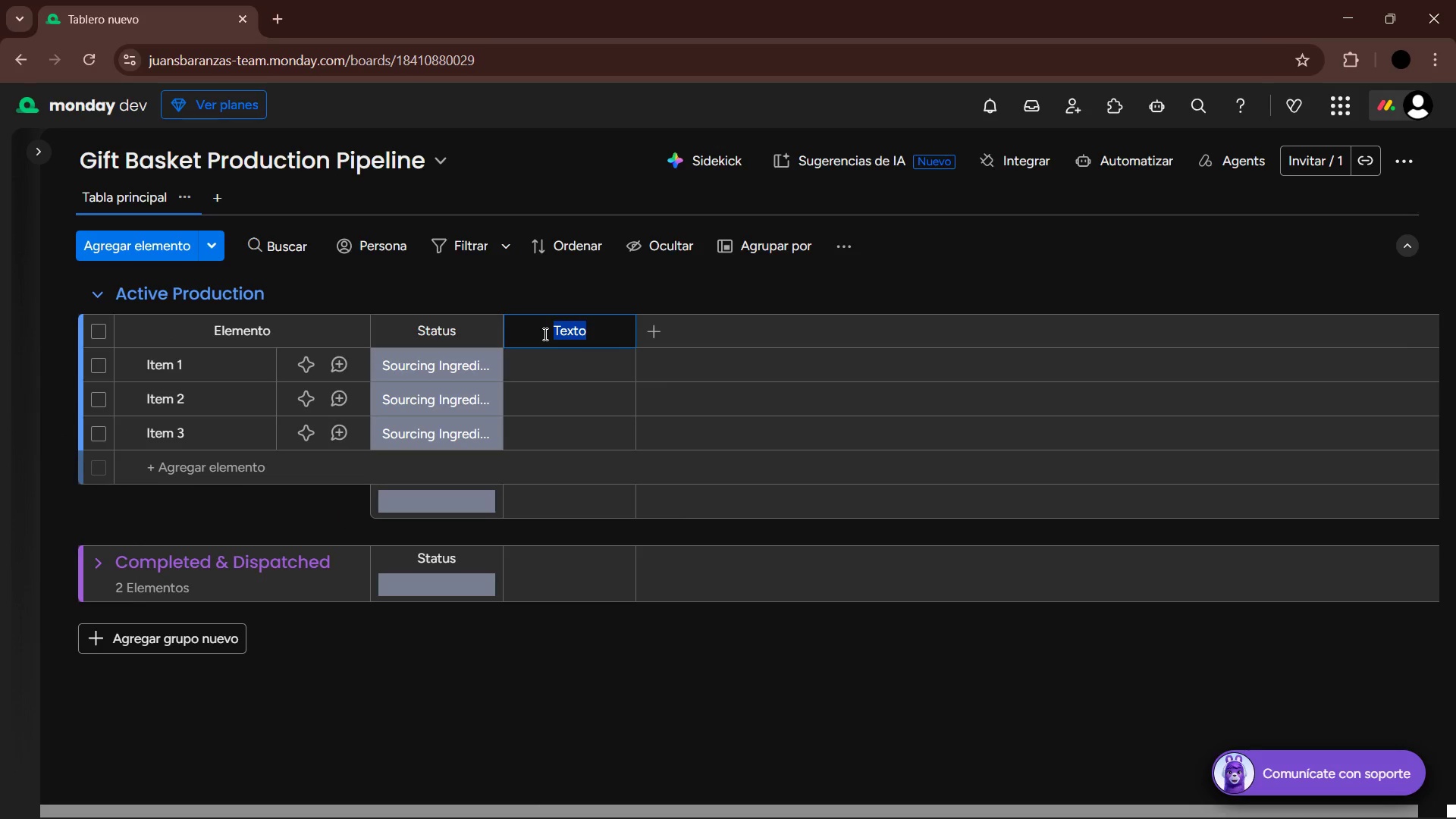 
type(Lead Asembler )
key(Backspace)
key(Backspace)
key(Backspace)
key(Backspace)
key(Backspace)
key(Backspace)
key(Backspace)
type(sembler full)
key(Backspace)
key(Backspace)
key(Backspace)
key(Backspace)
key(Backspace)
type( Full Name)
 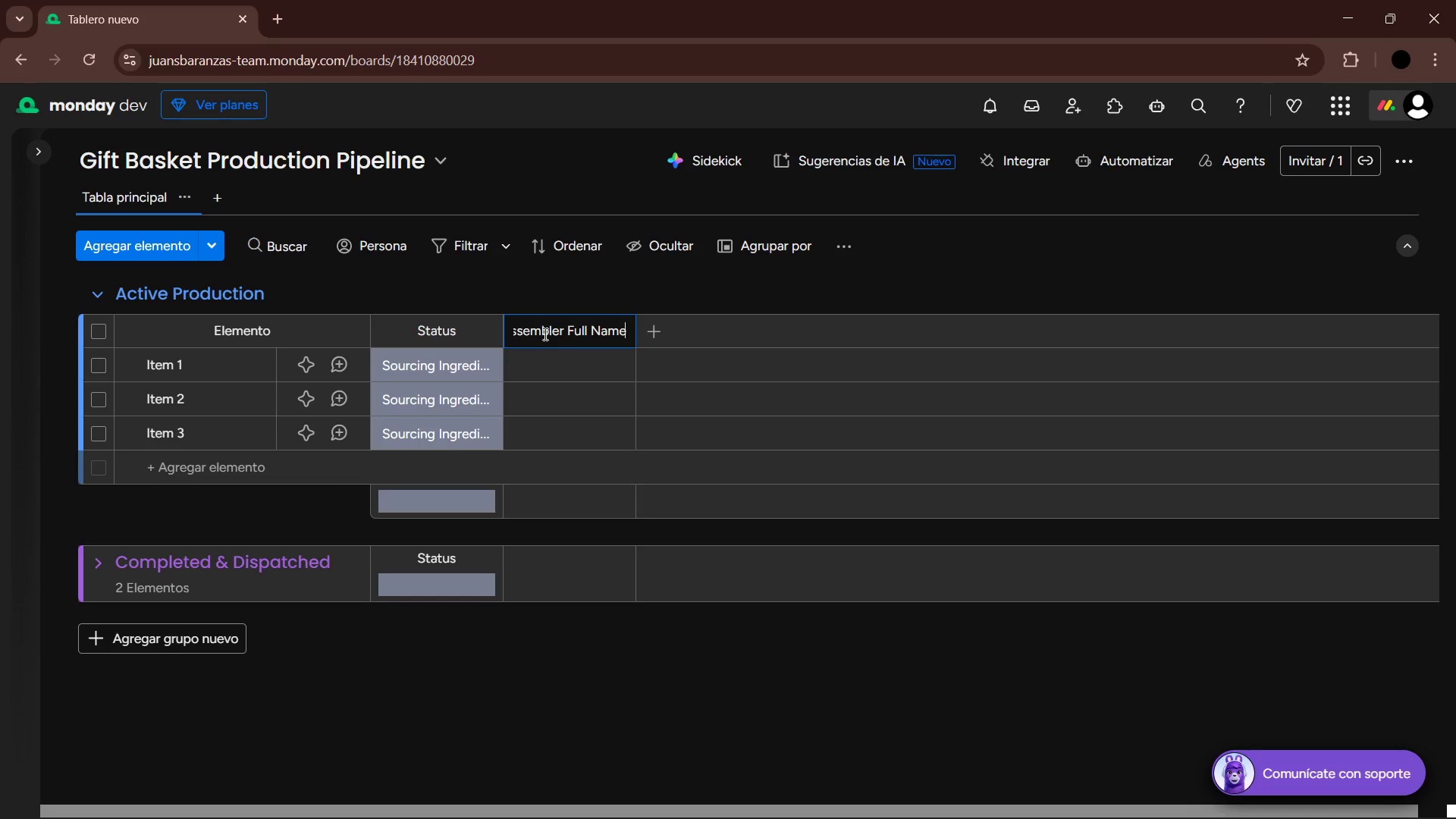 
key(Enter)
 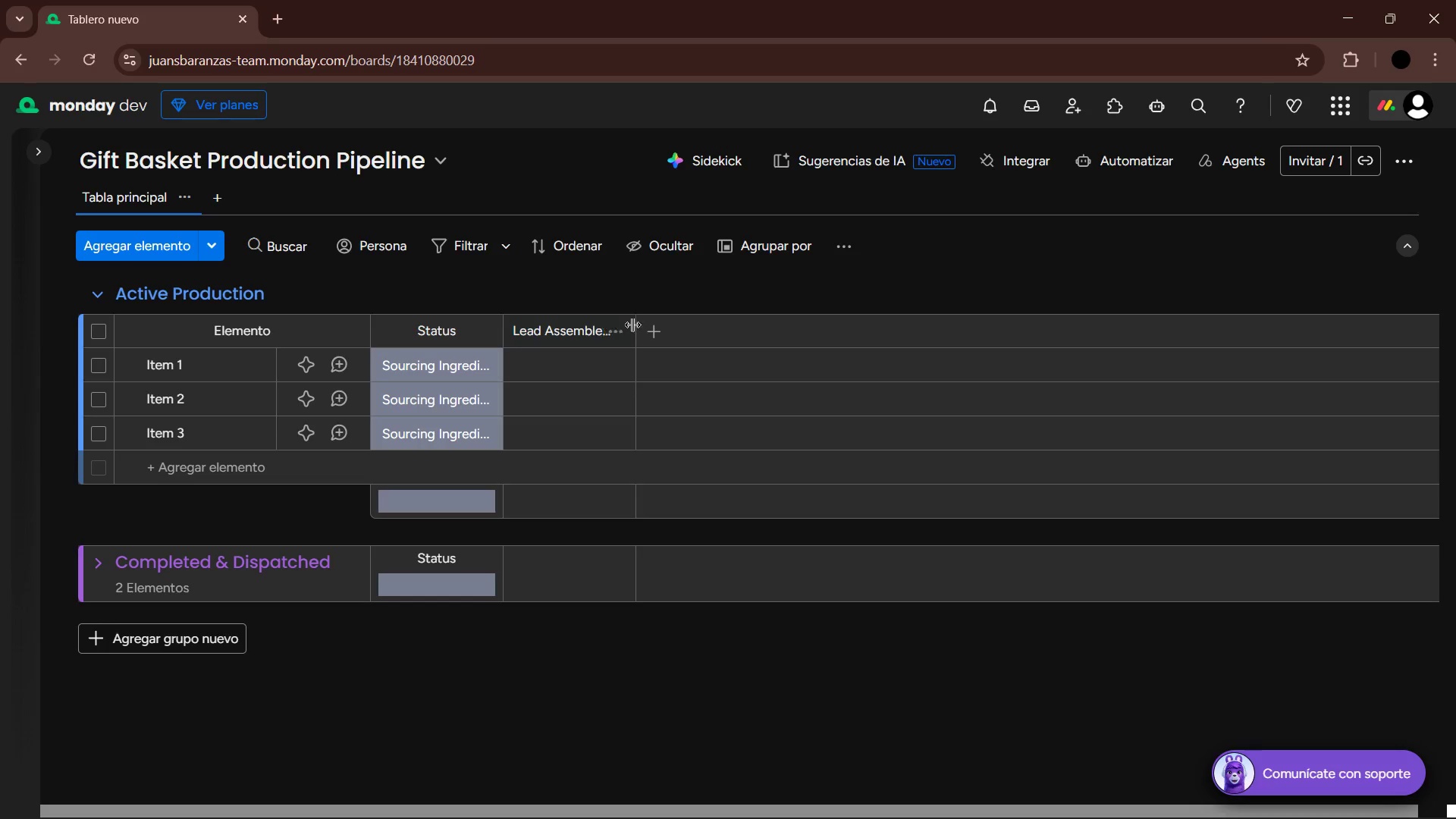 
left_click_drag(start_coordinate=[633, 325], to_coordinate=[674, 325])
 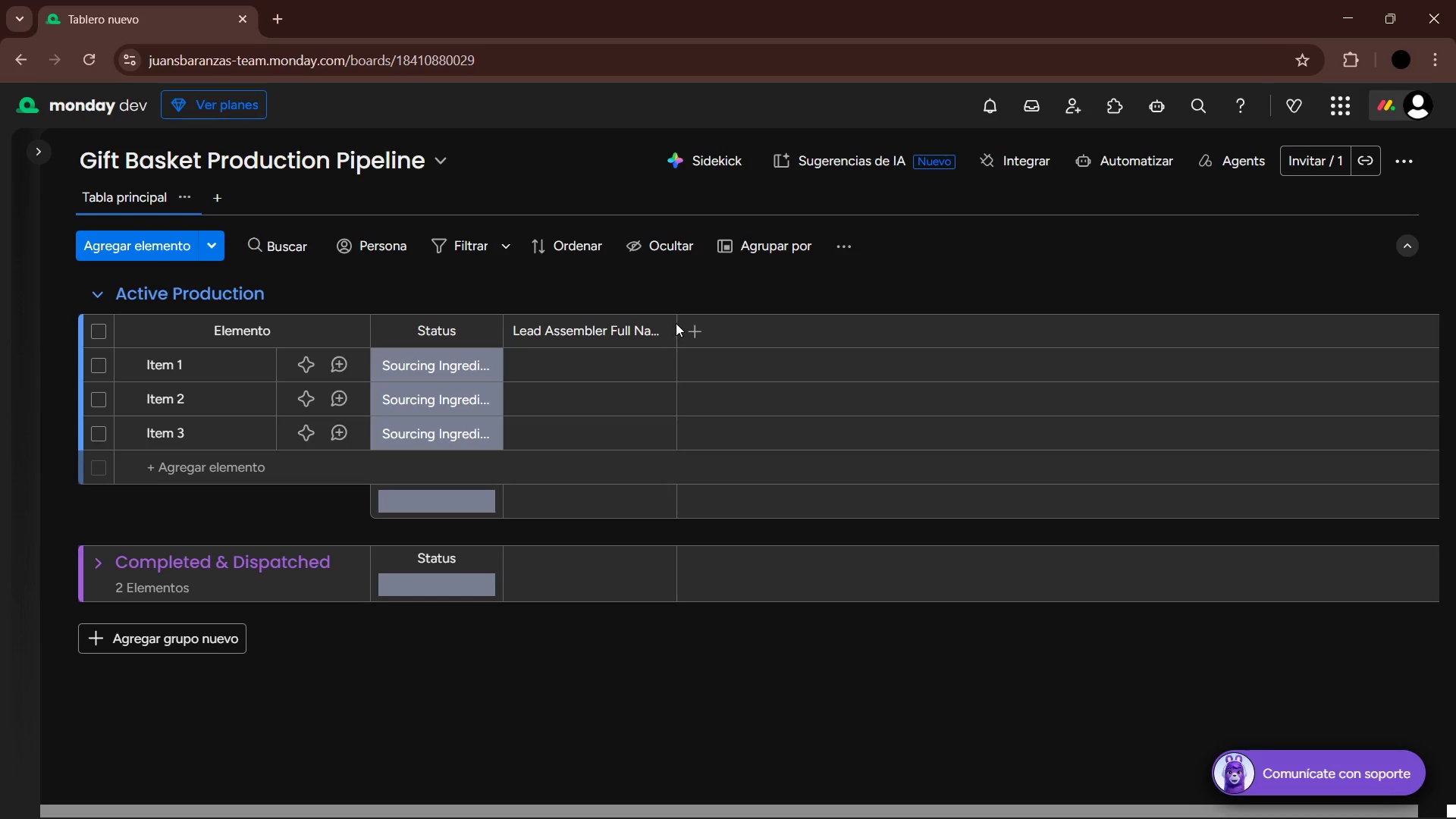 
left_click_drag(start_coordinate=[673, 323], to_coordinate=[689, 324])
 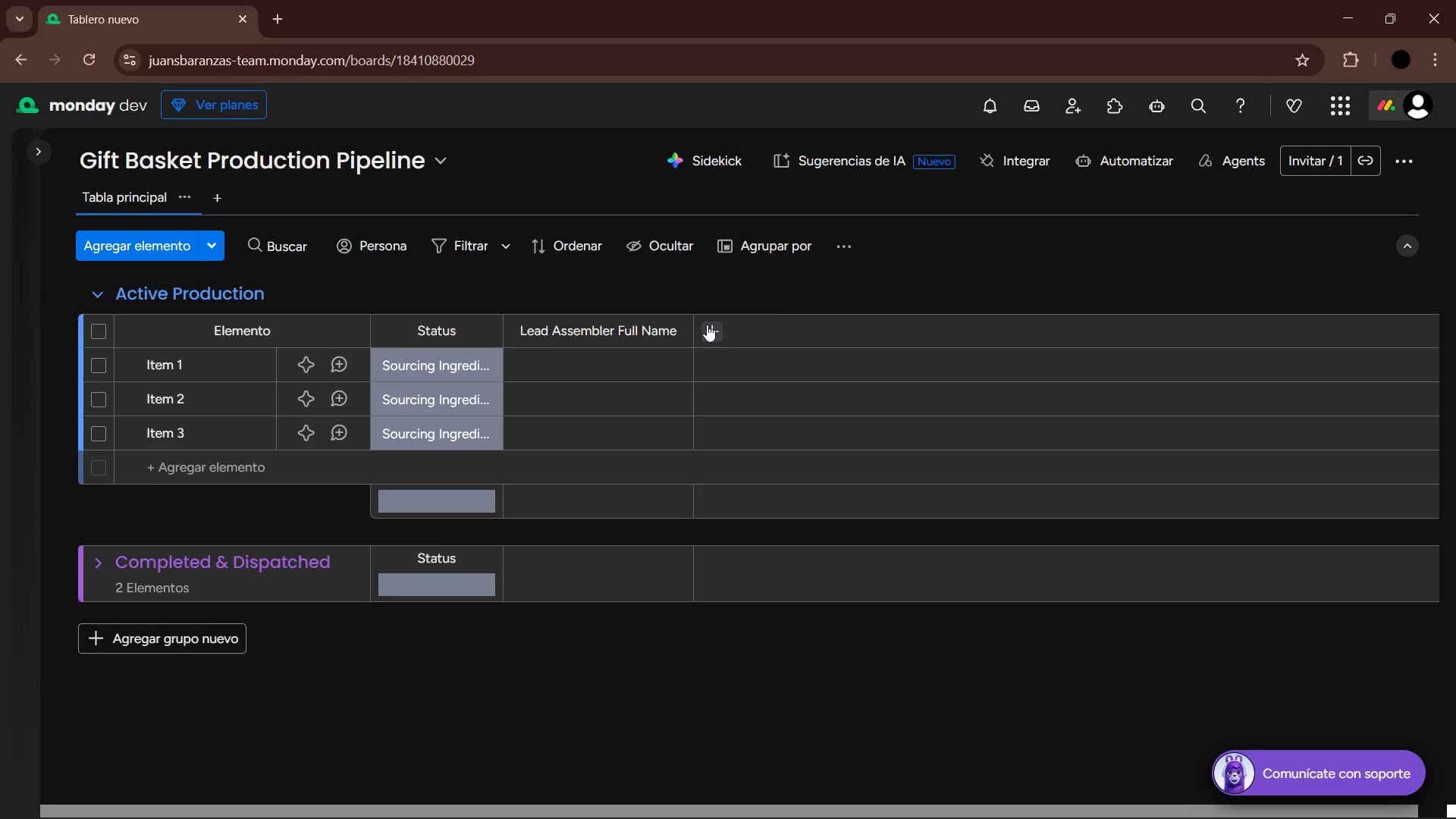 
wait(7.67)
 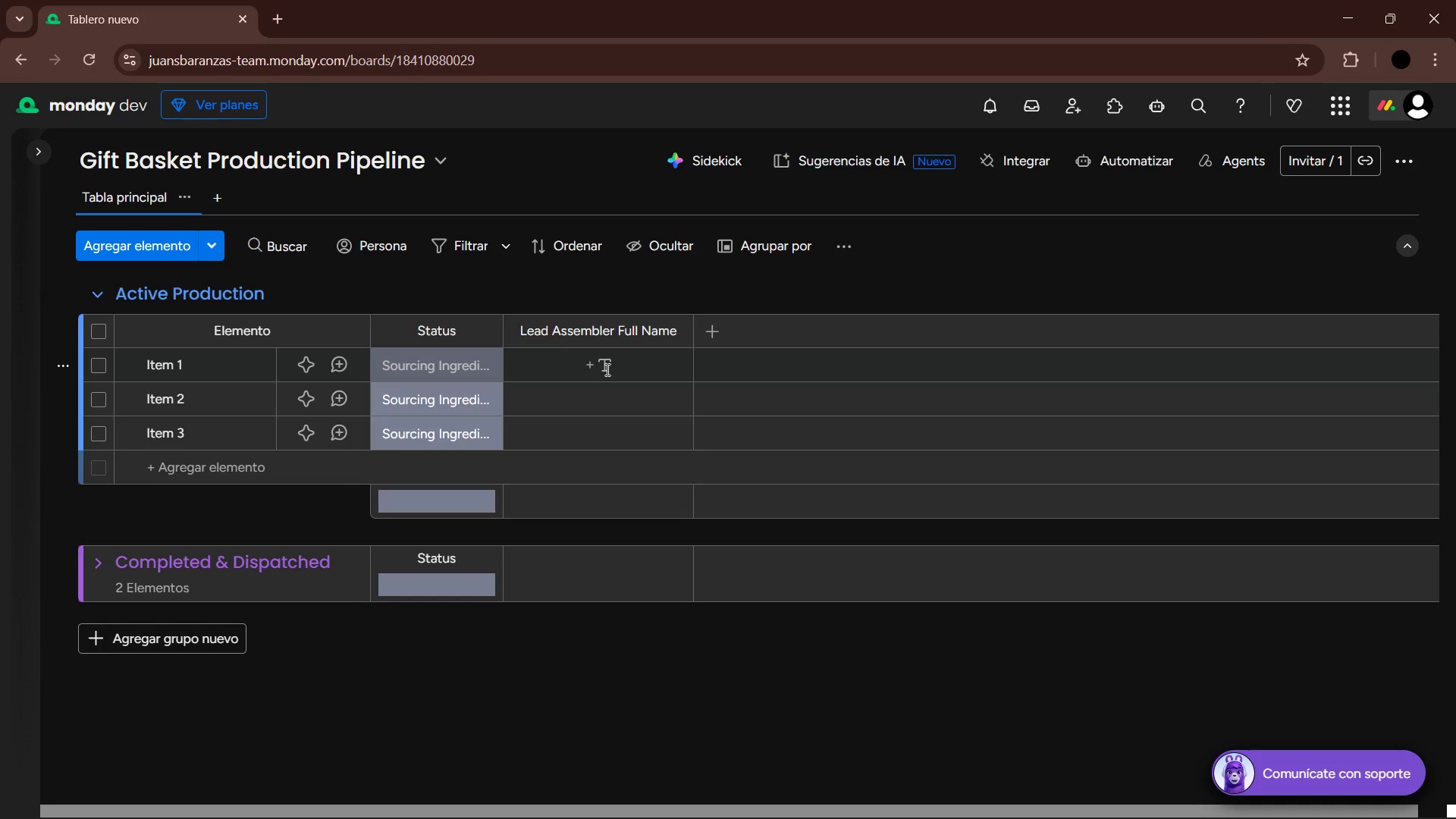 
left_click([535, 441])
 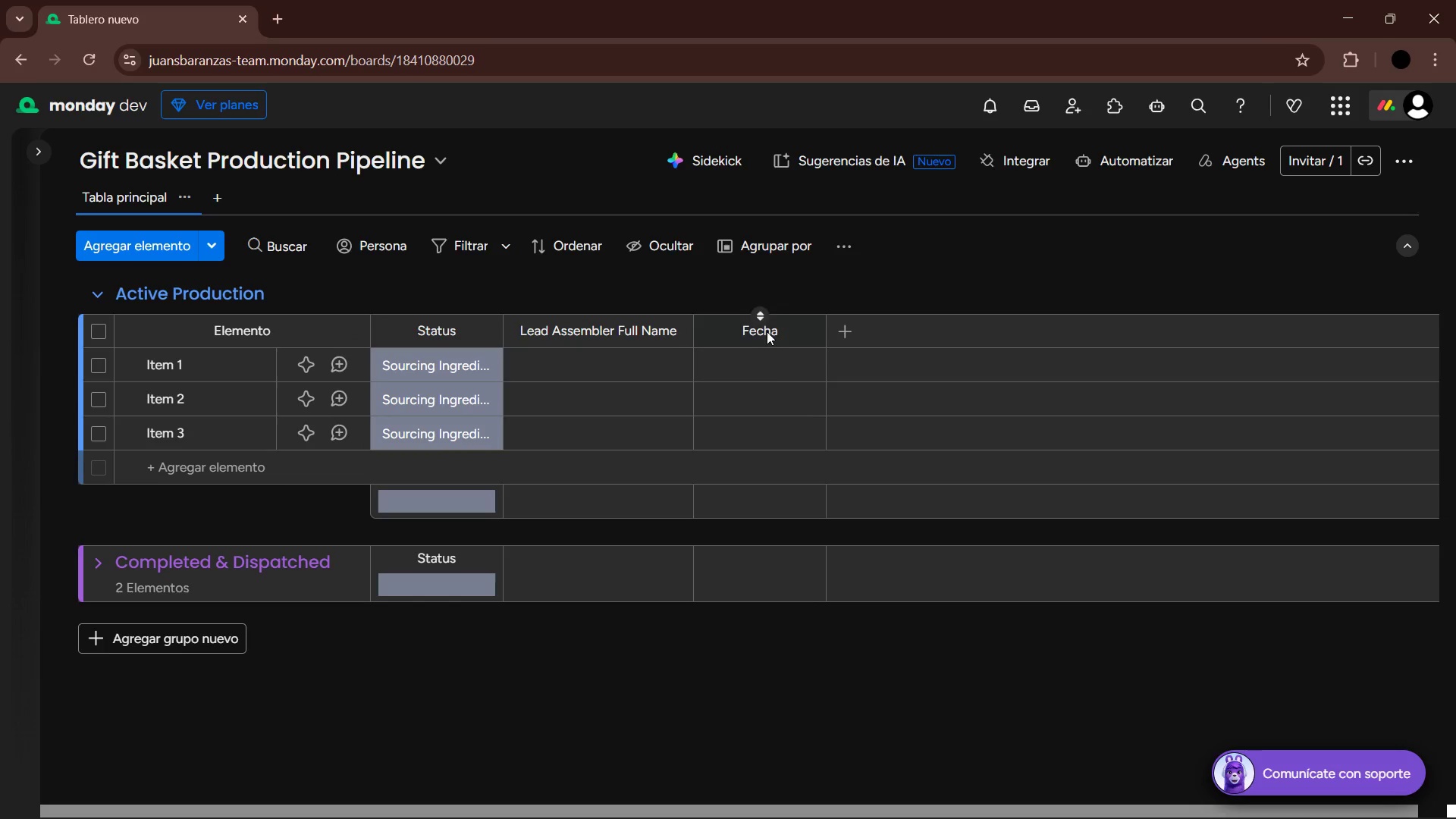 
left_click([769, 331])
 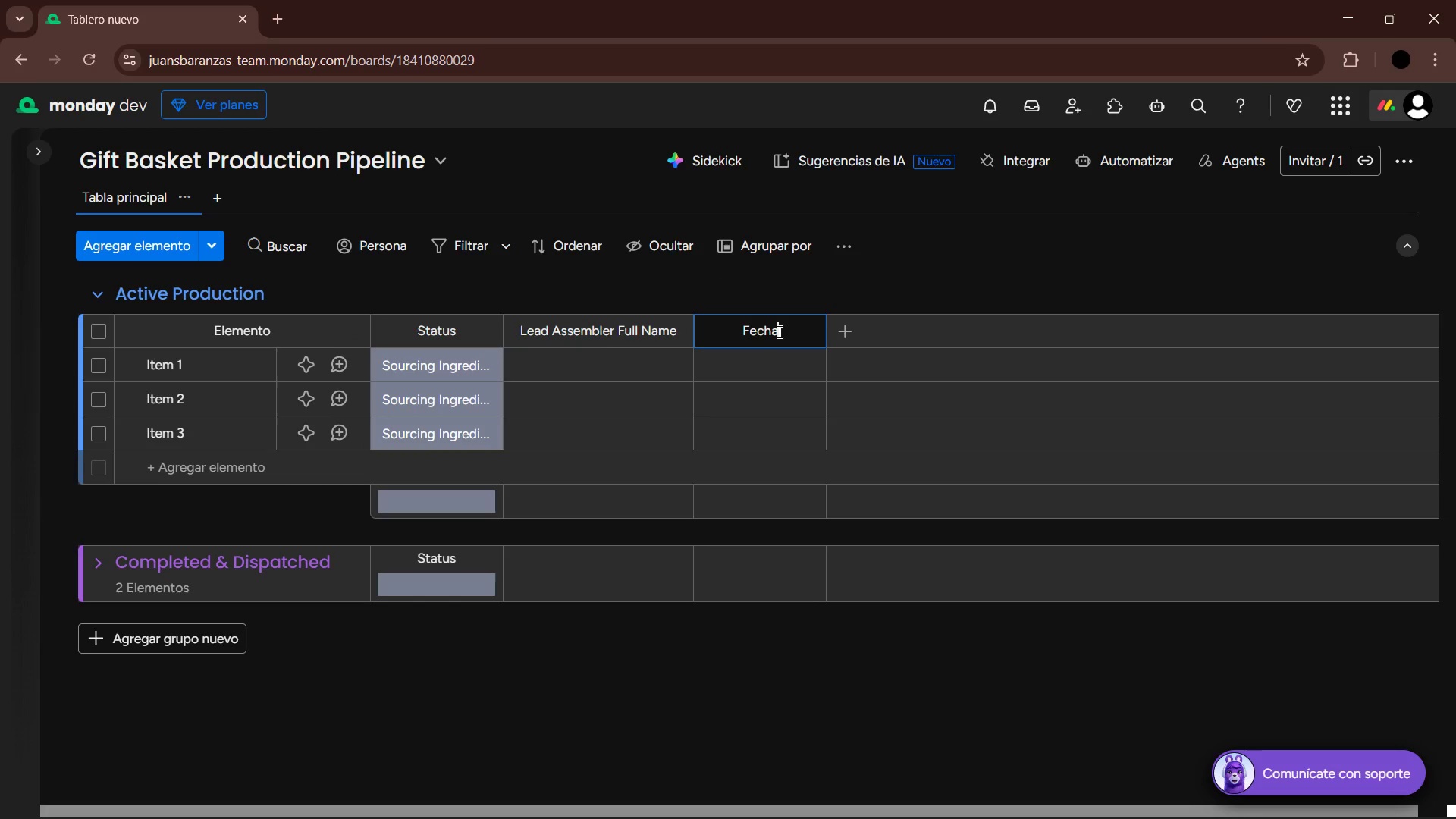 
left_click_drag(start_coordinate=[786, 331], to_coordinate=[736, 331])
 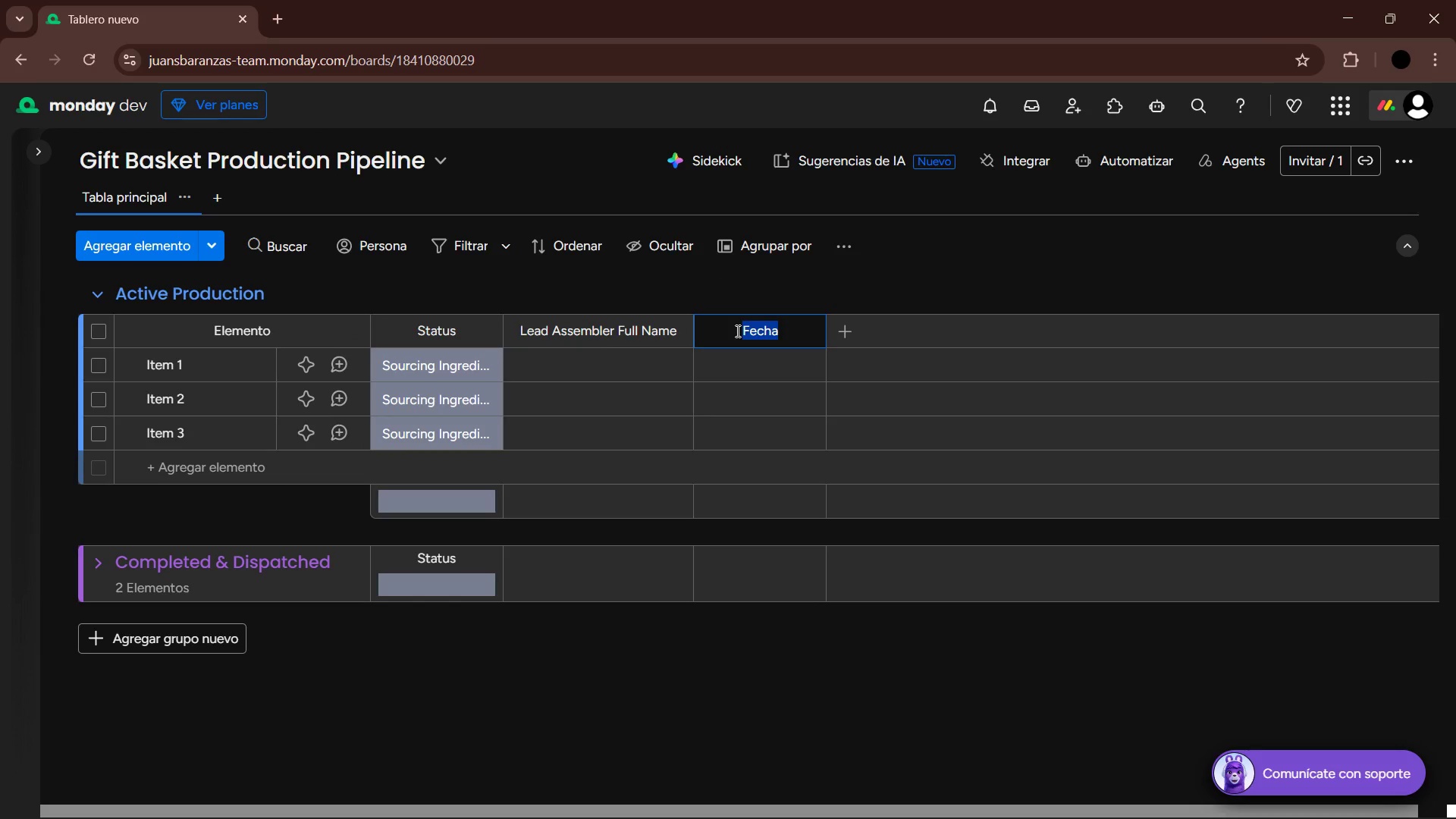 
type(Trag)
key(Backspace)
key(Backspace)
key(Backspace)
type(arget Completion Date)
 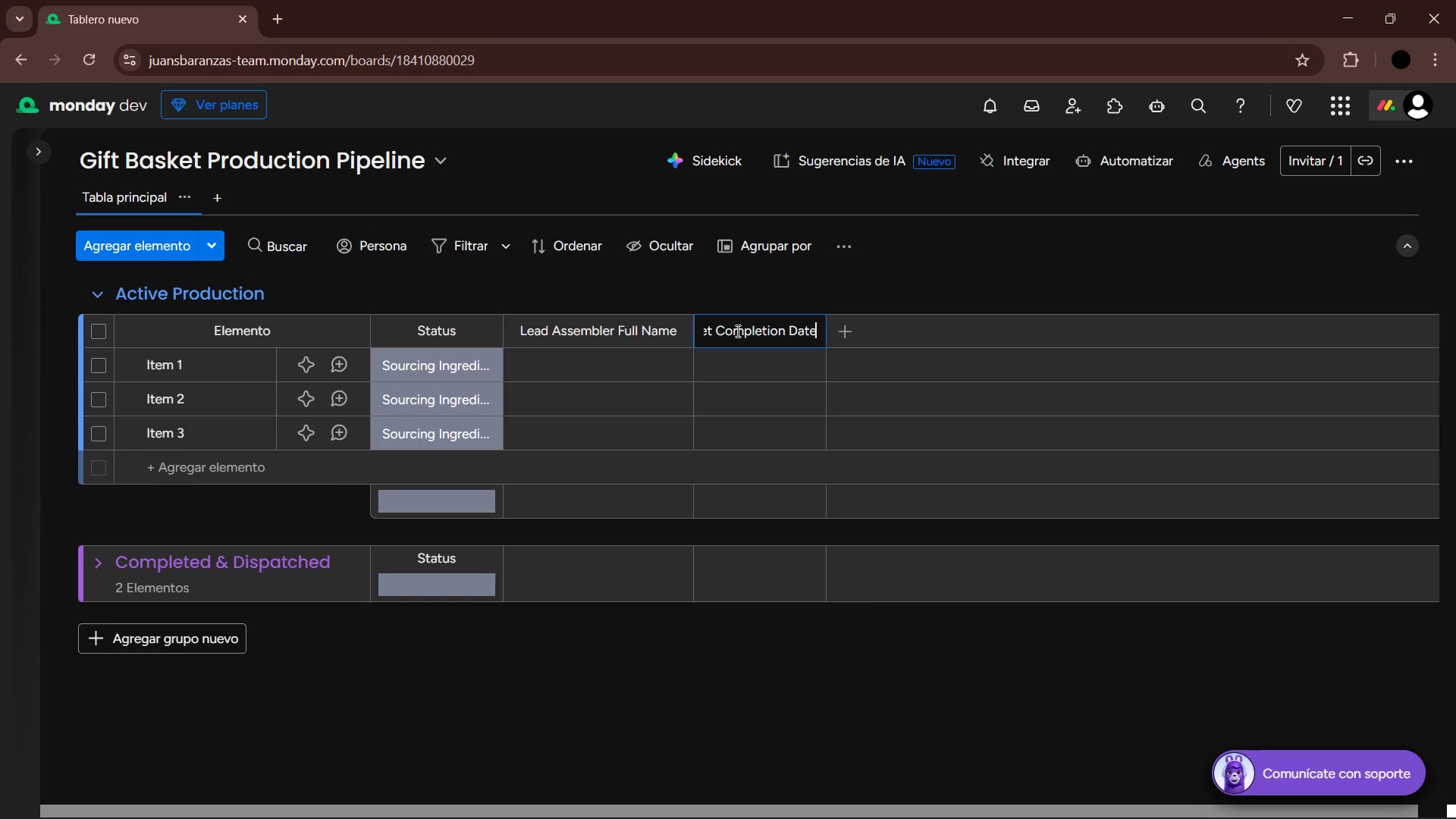 
left_click([913, 286])
 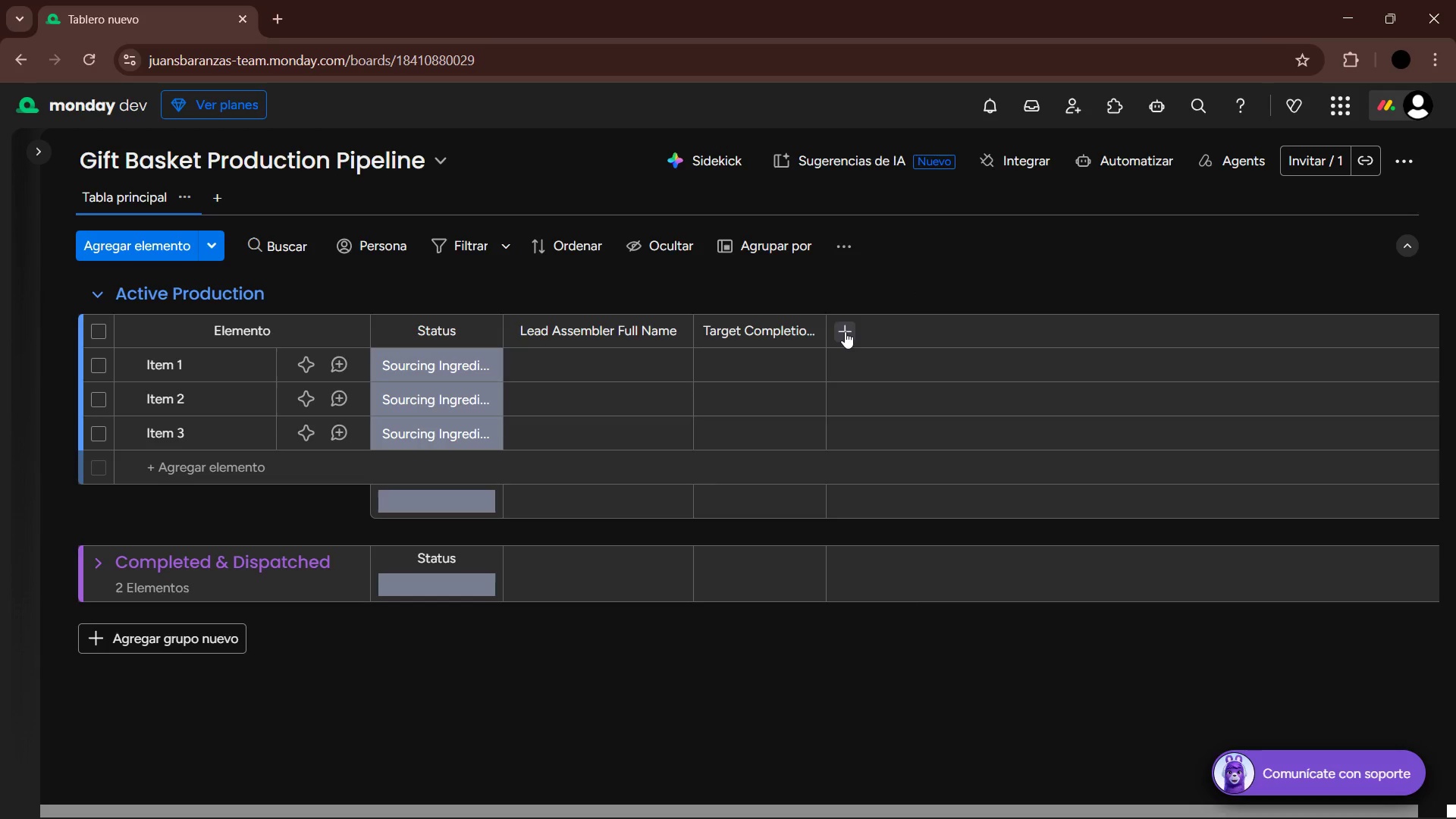 
left_click([843, 330])
 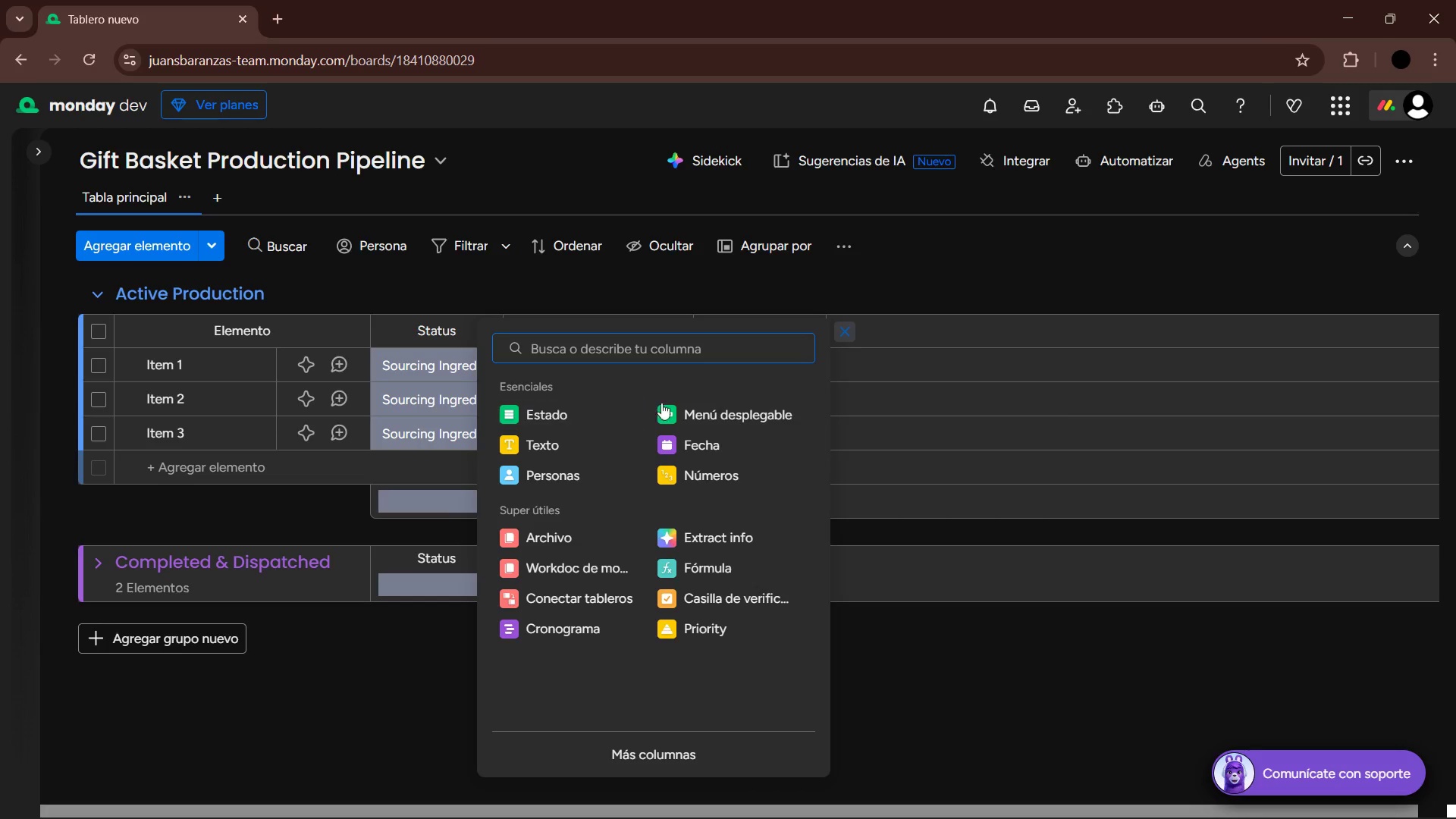 
wait(5.62)
 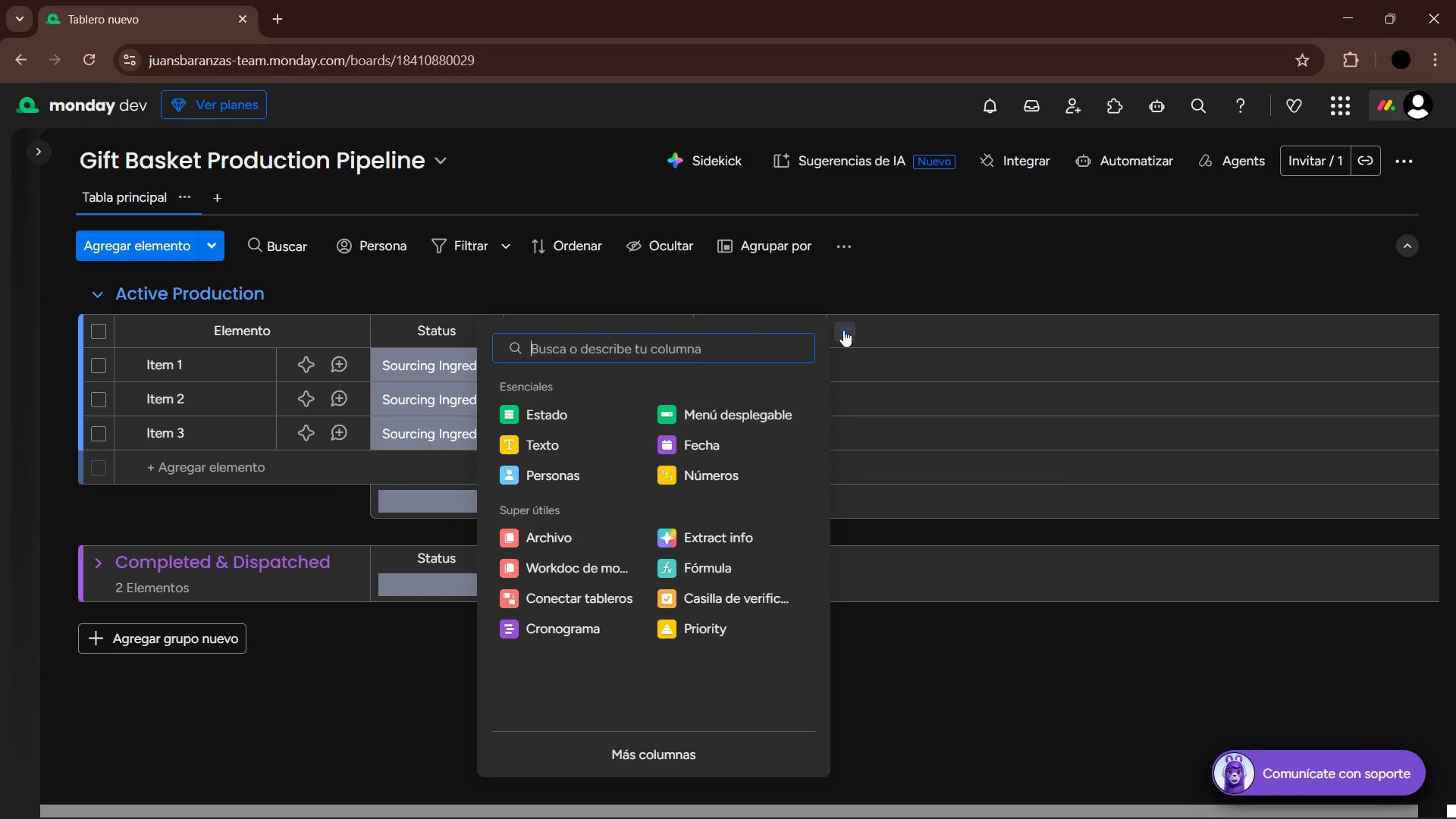 
double_click([898, 330])
 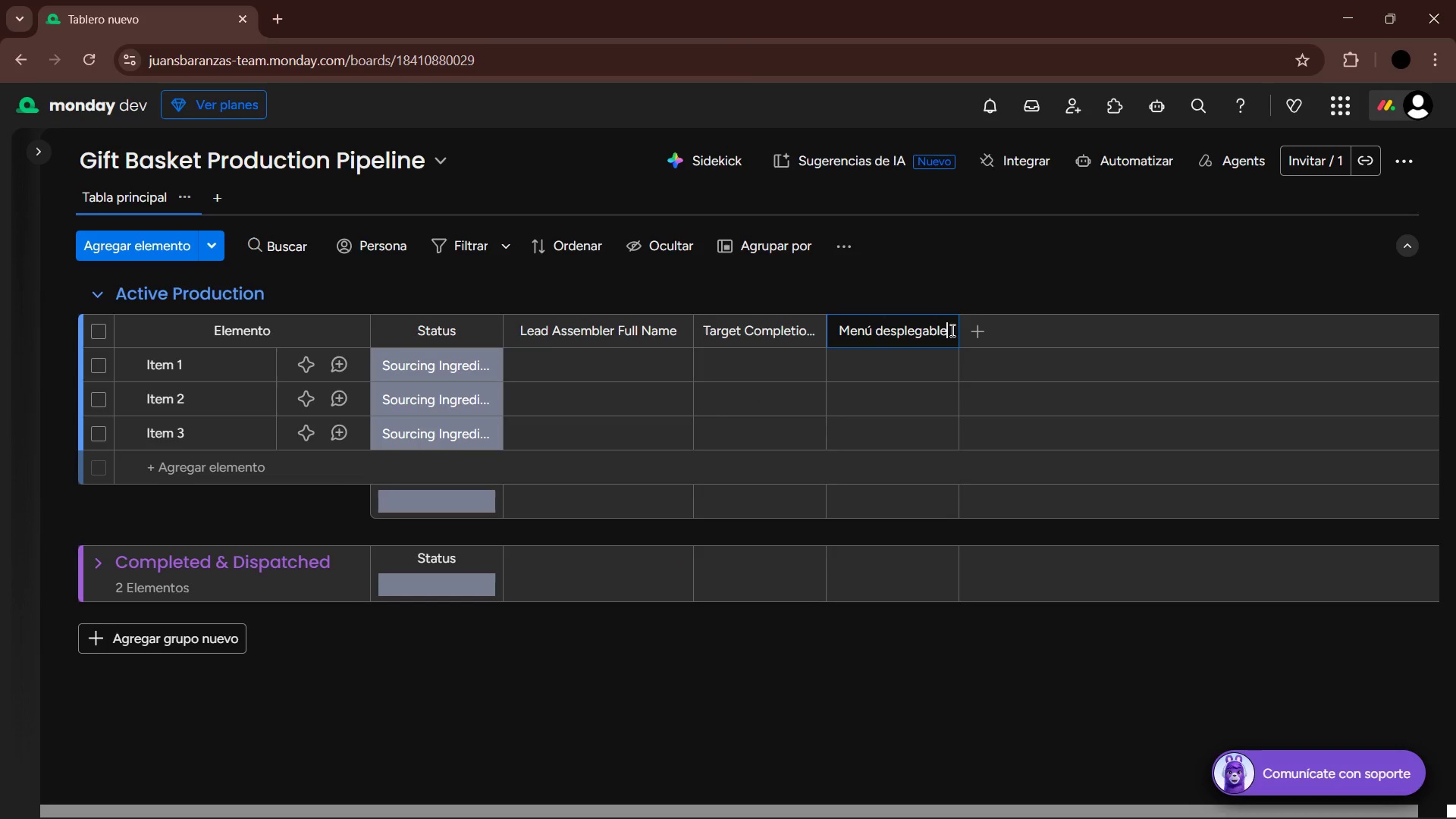 
left_click_drag(start_coordinate=[951, 330], to_coordinate=[833, 335])
 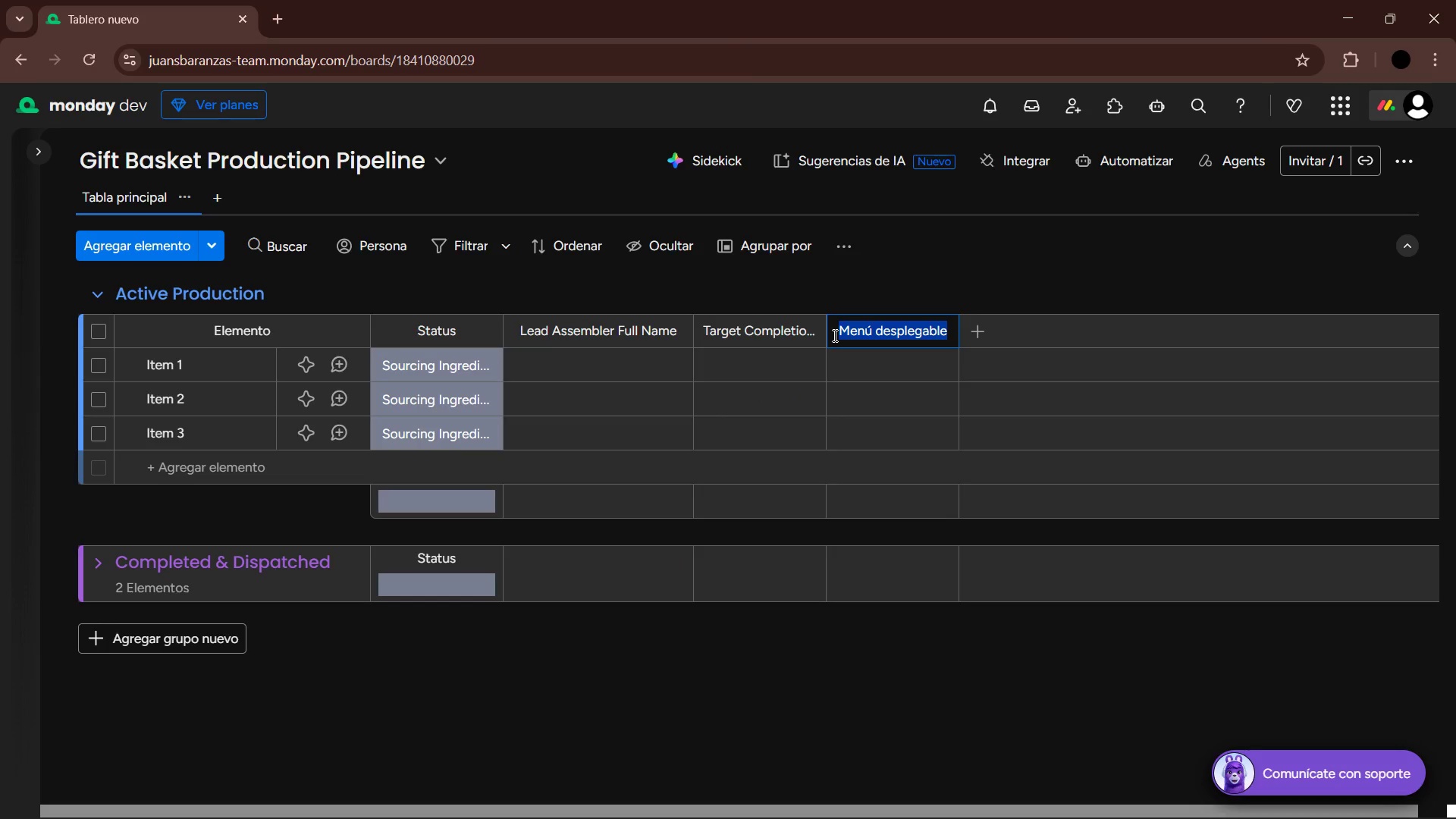 
type(Basket Theme)
 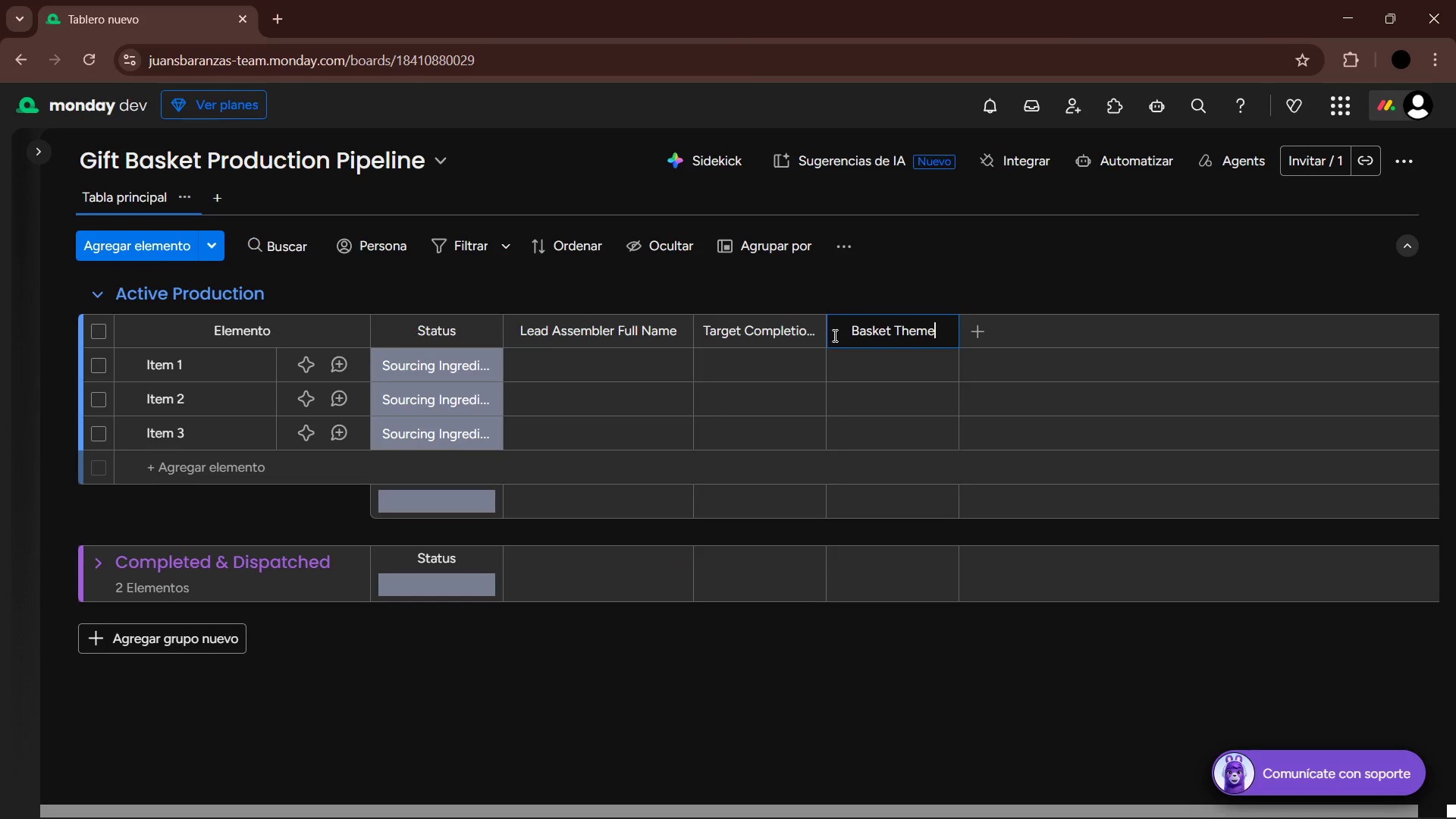 
key(Enter)
 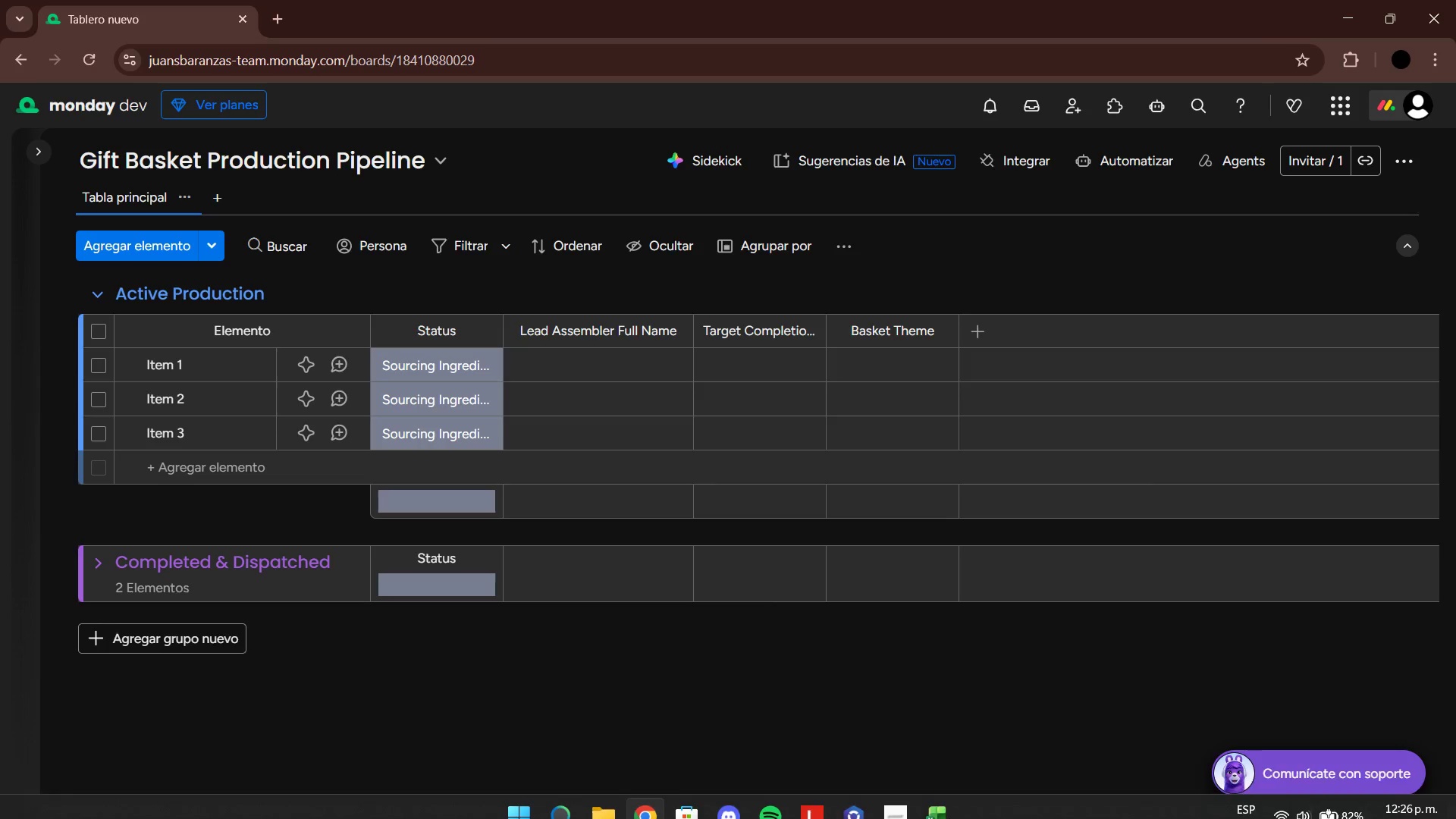 
left_click([934, 800])
 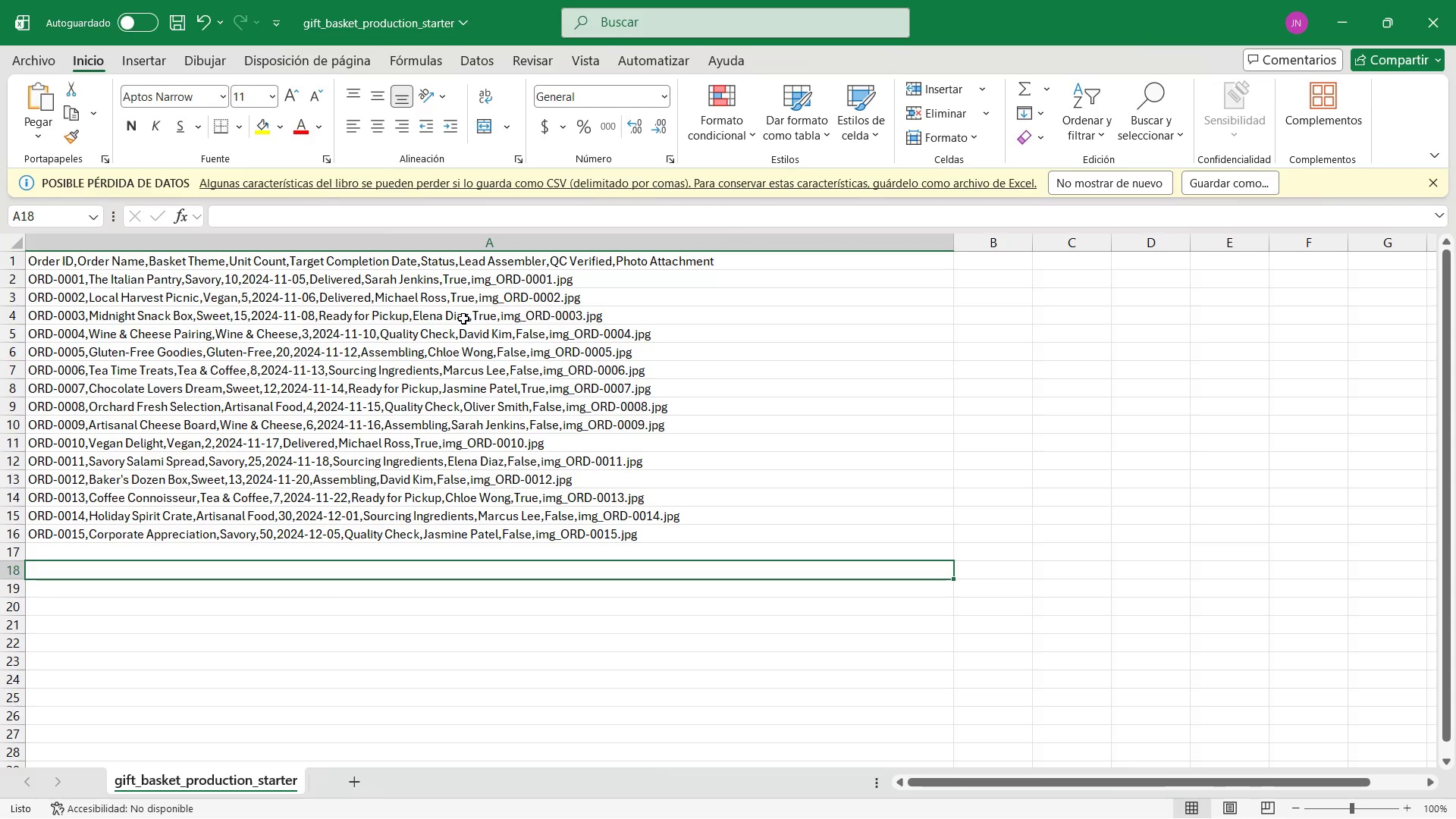 
wait(20.49)
 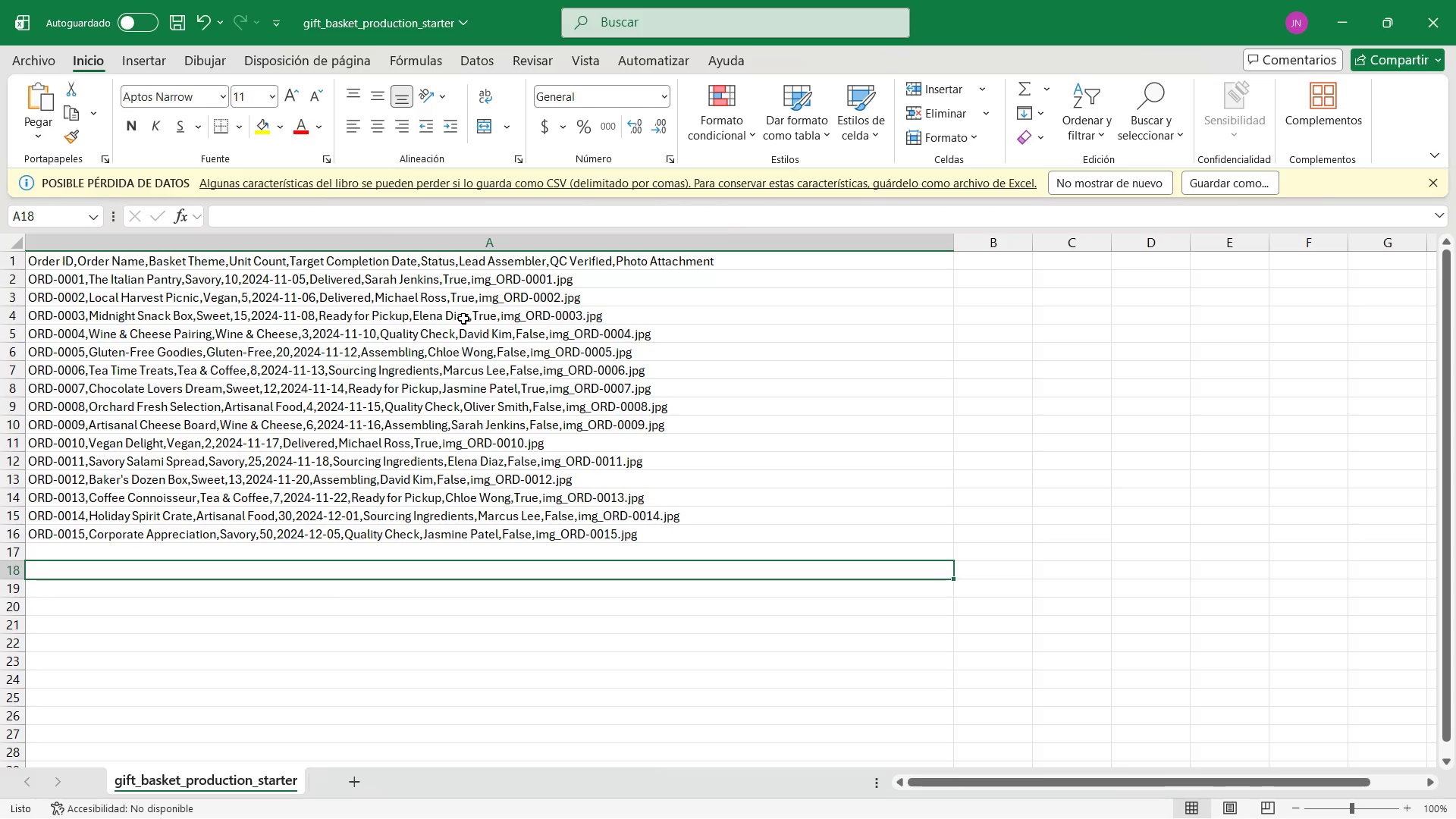 
left_click([1341, 9])
 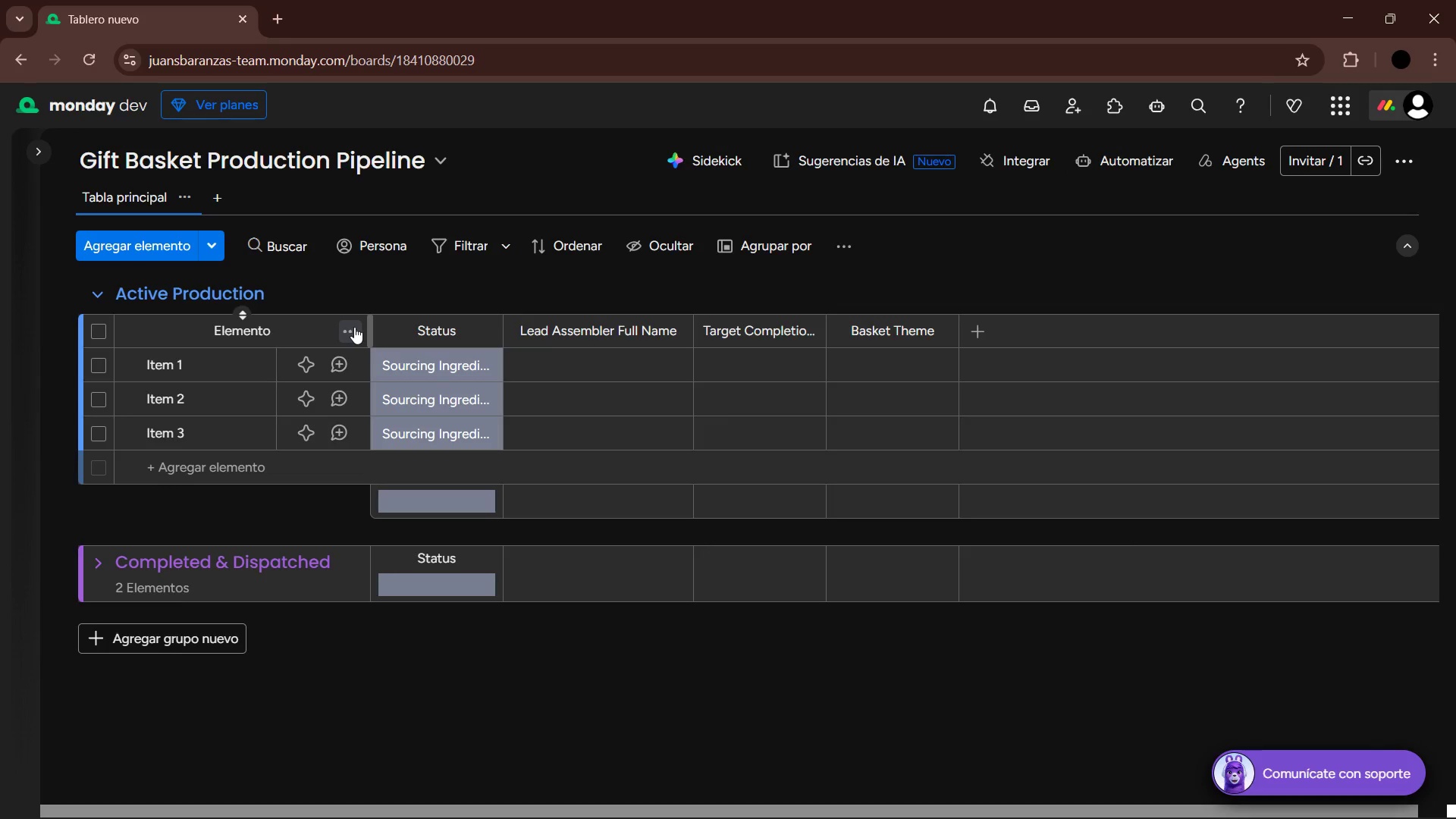 
left_click_drag(start_coordinate=[369, 328], to_coordinate=[314, 328])
 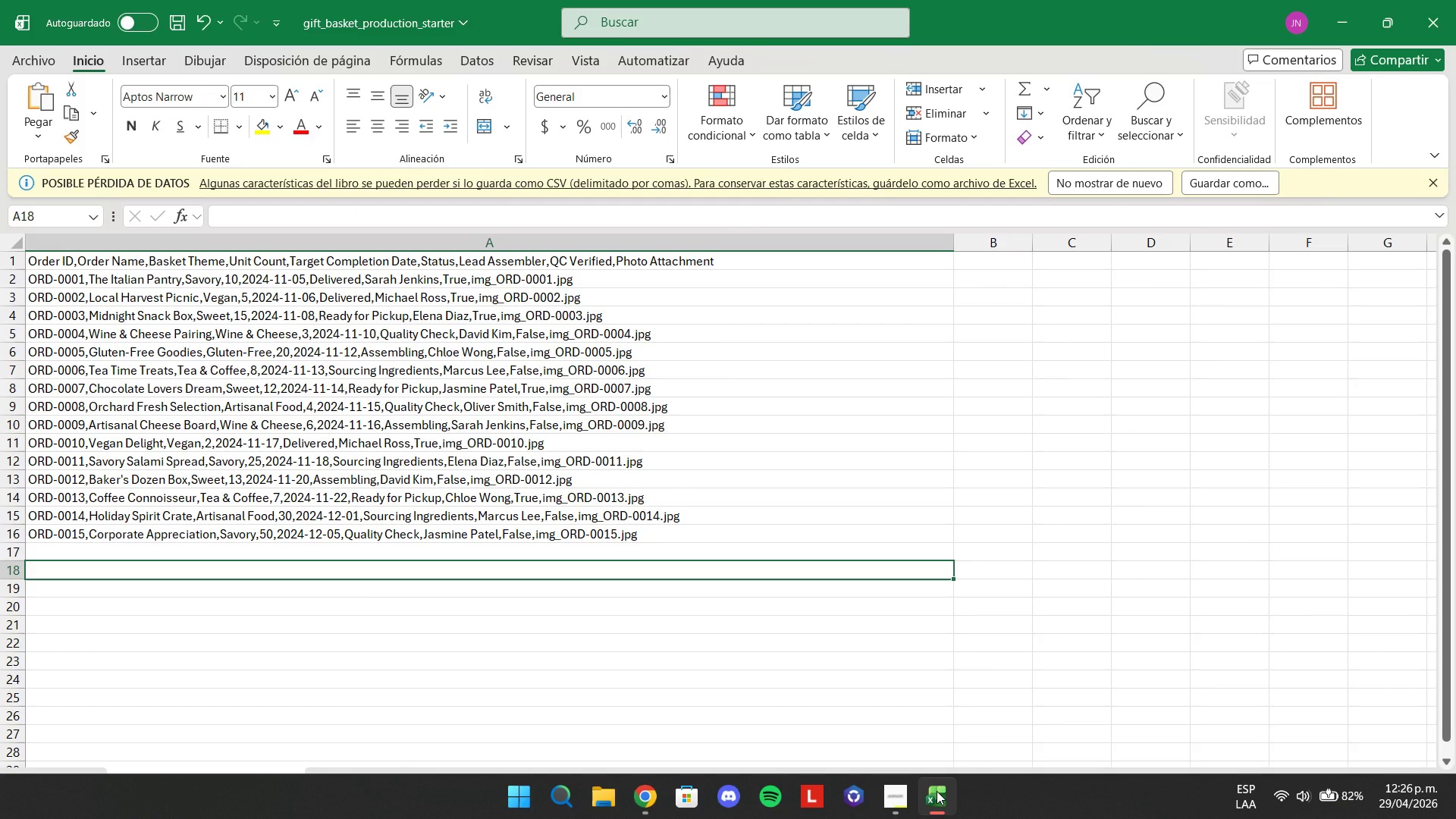 
wait(5.11)
 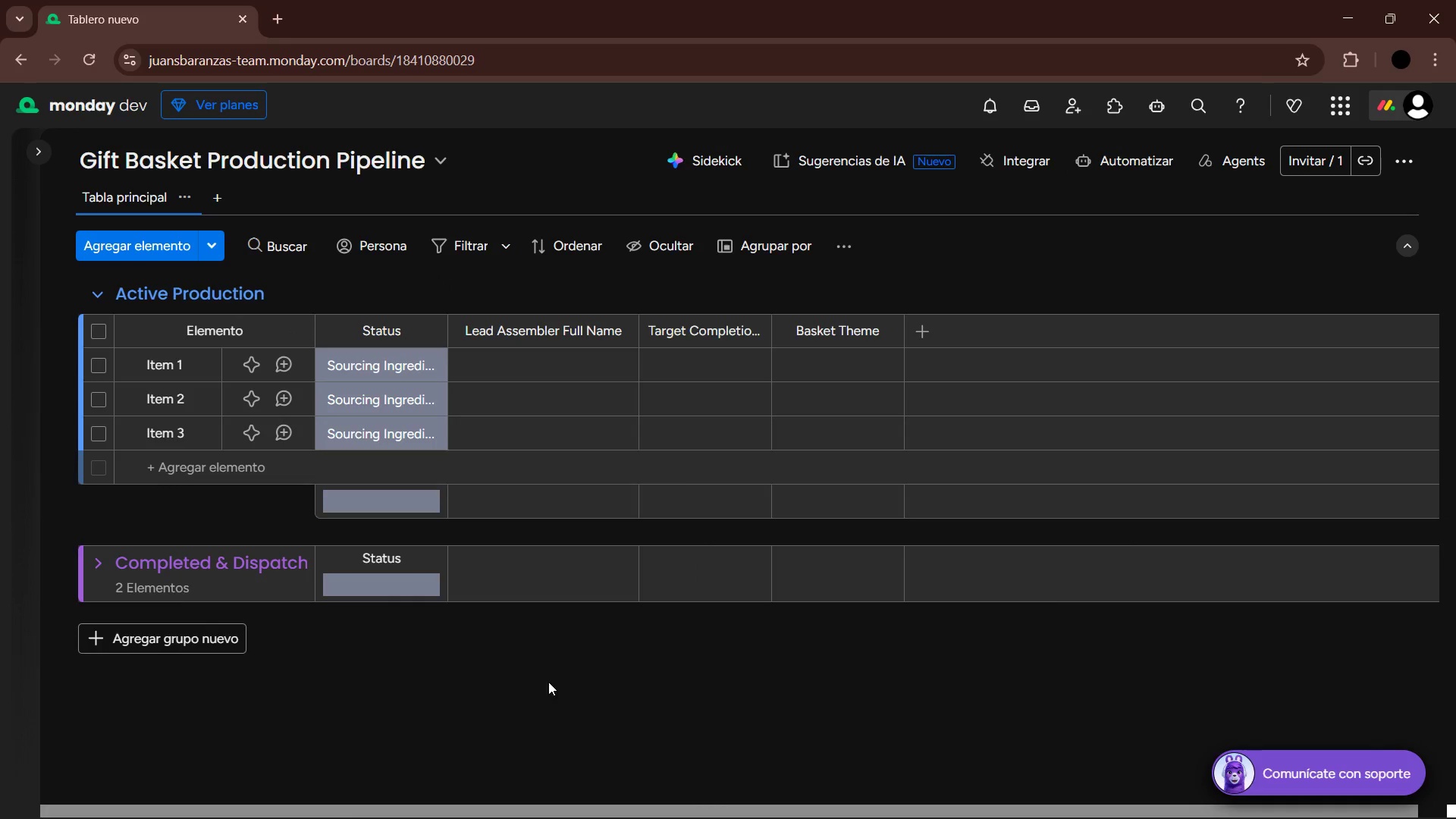 
left_click([936, 792])
 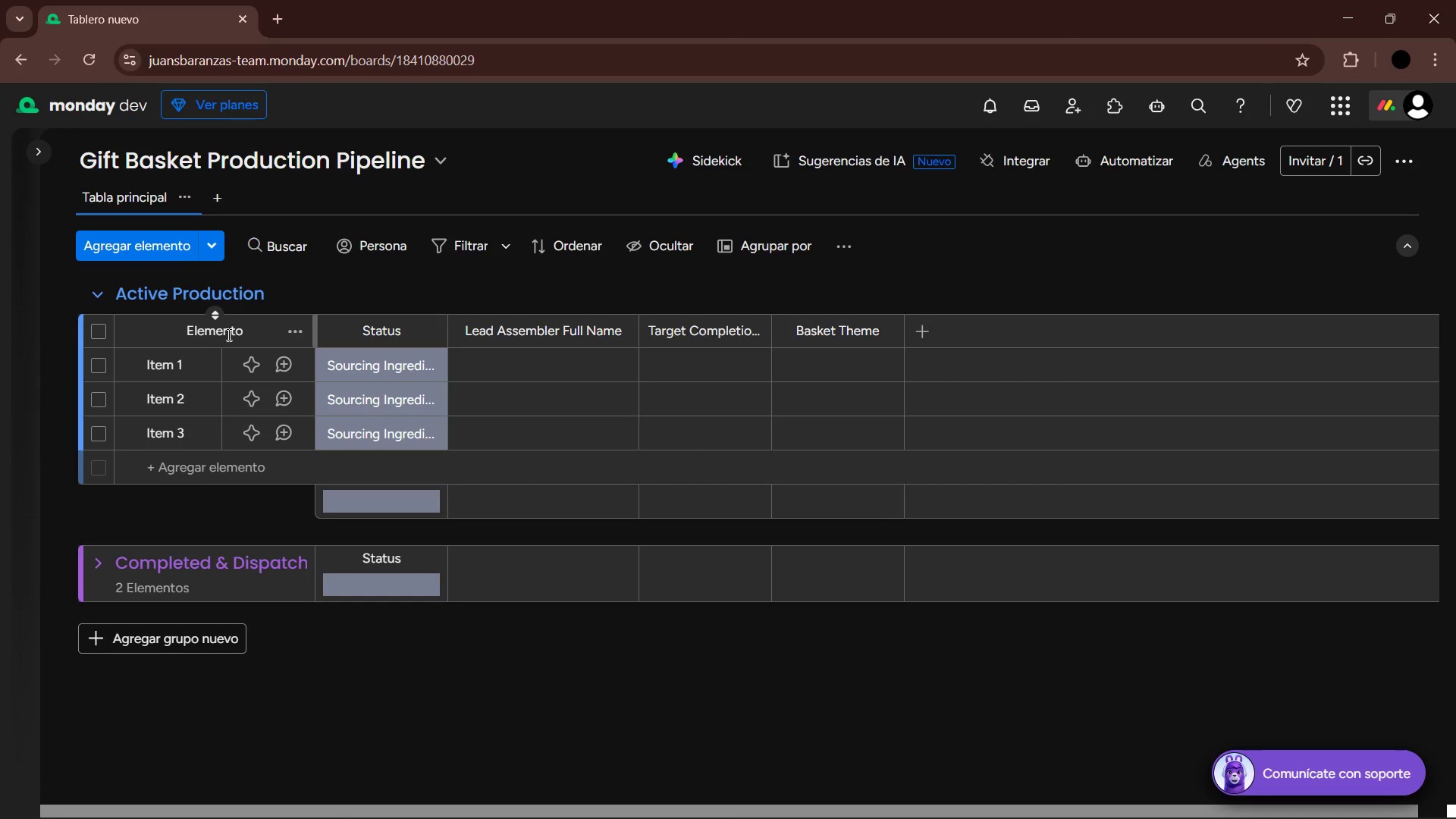 
double_click([224, 334])
 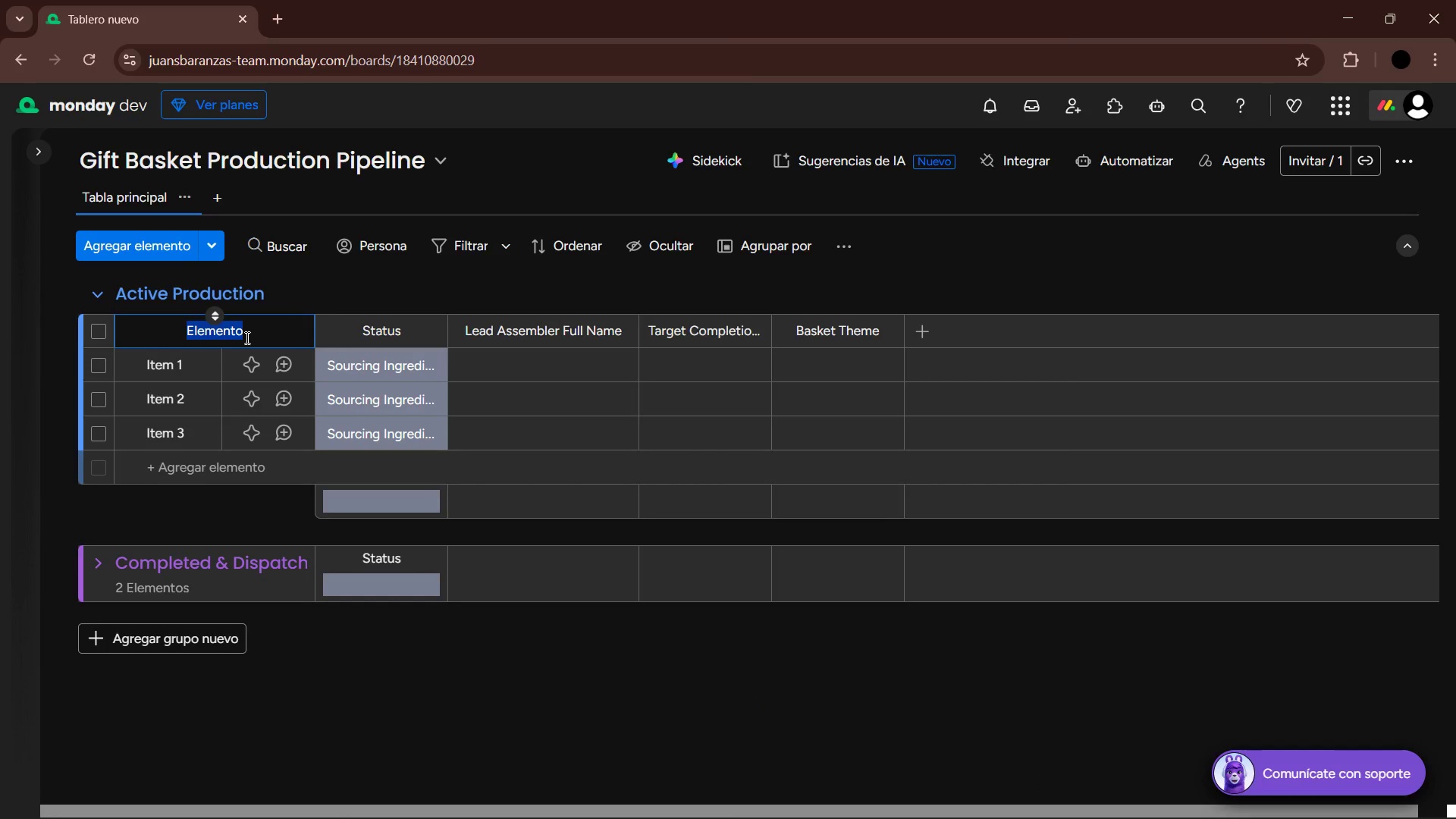 
type(Order Name)
 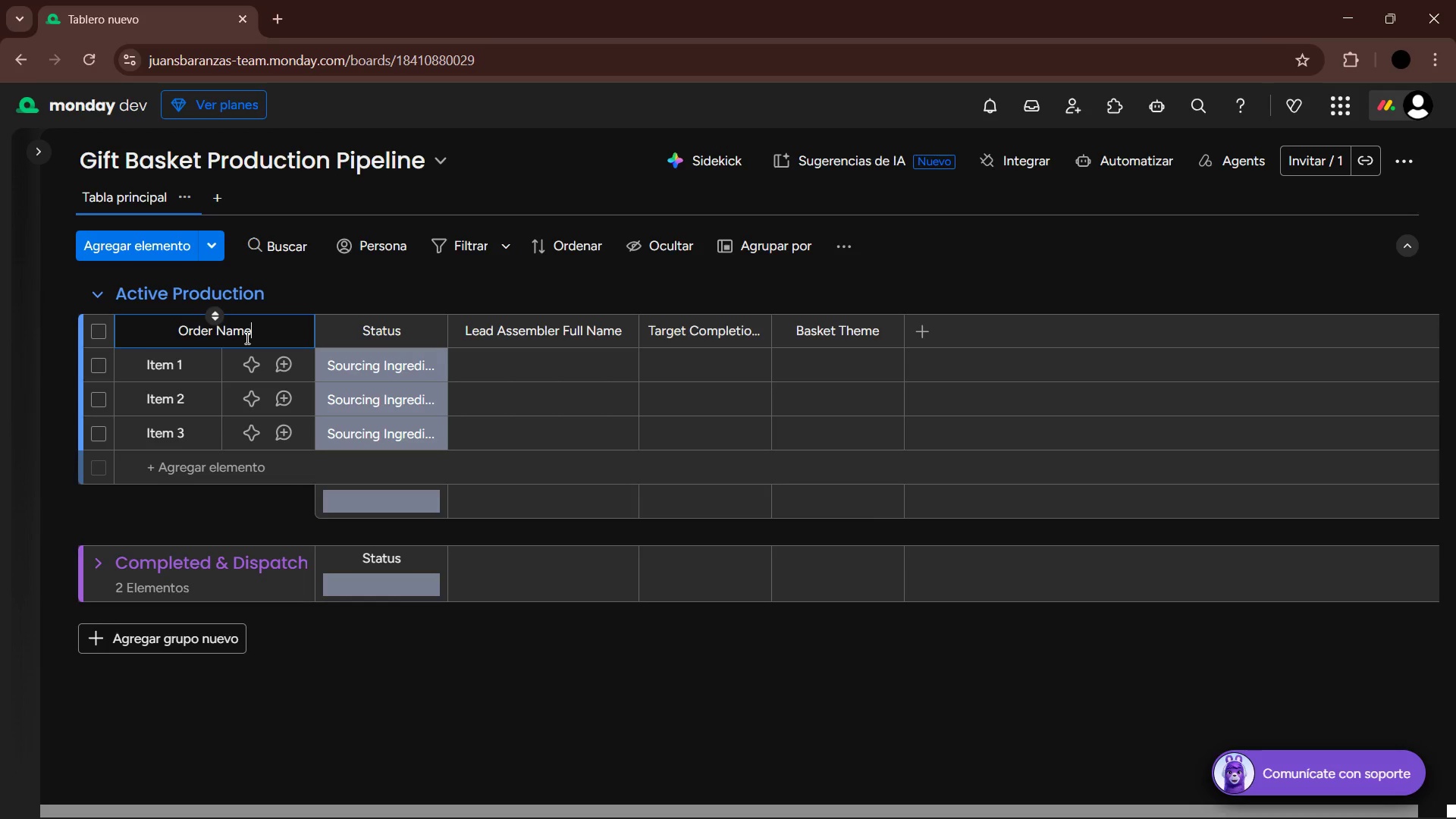 
key(Enter)
 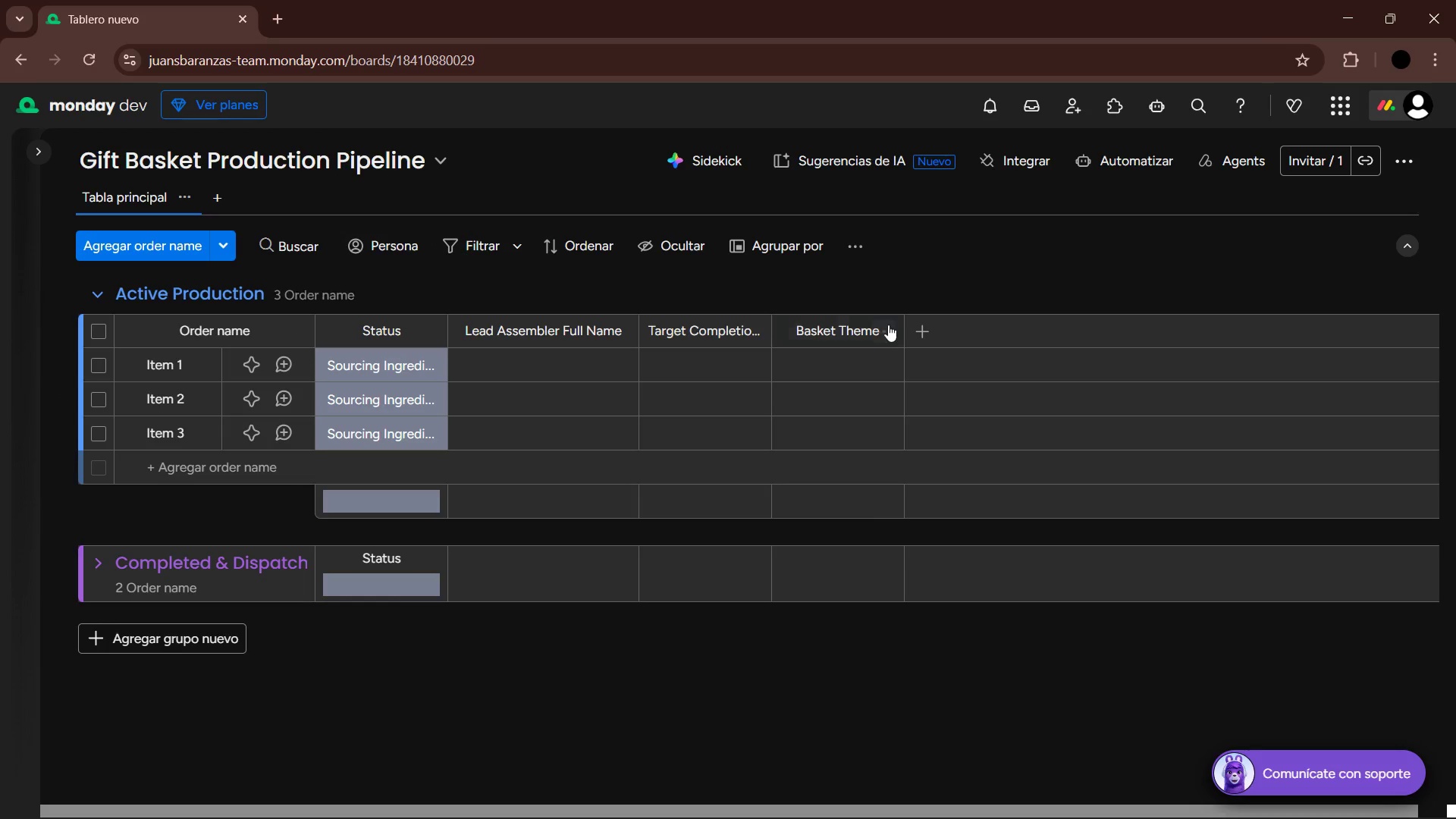 
left_click([928, 329])
 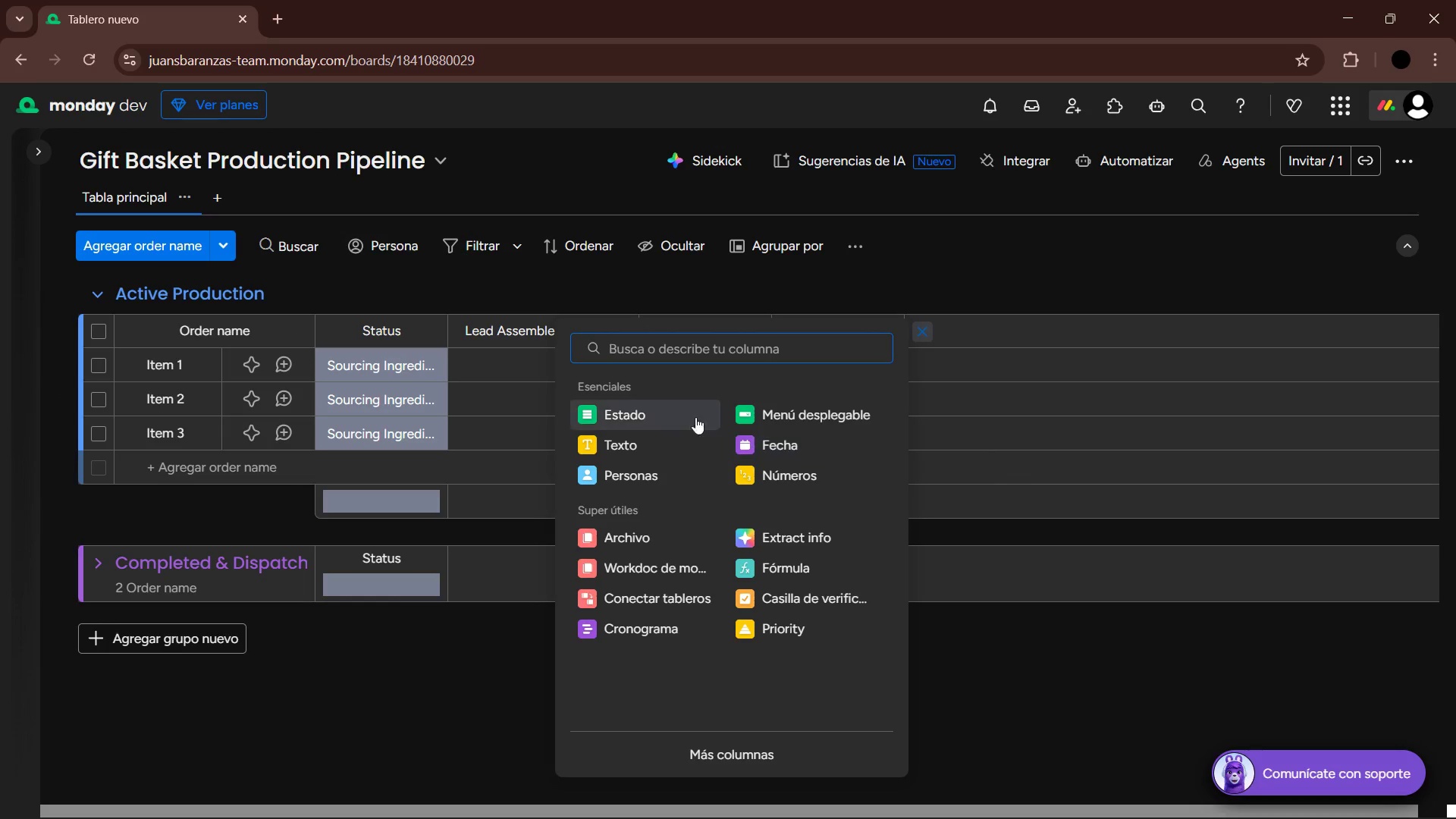 
left_click([645, 439])
 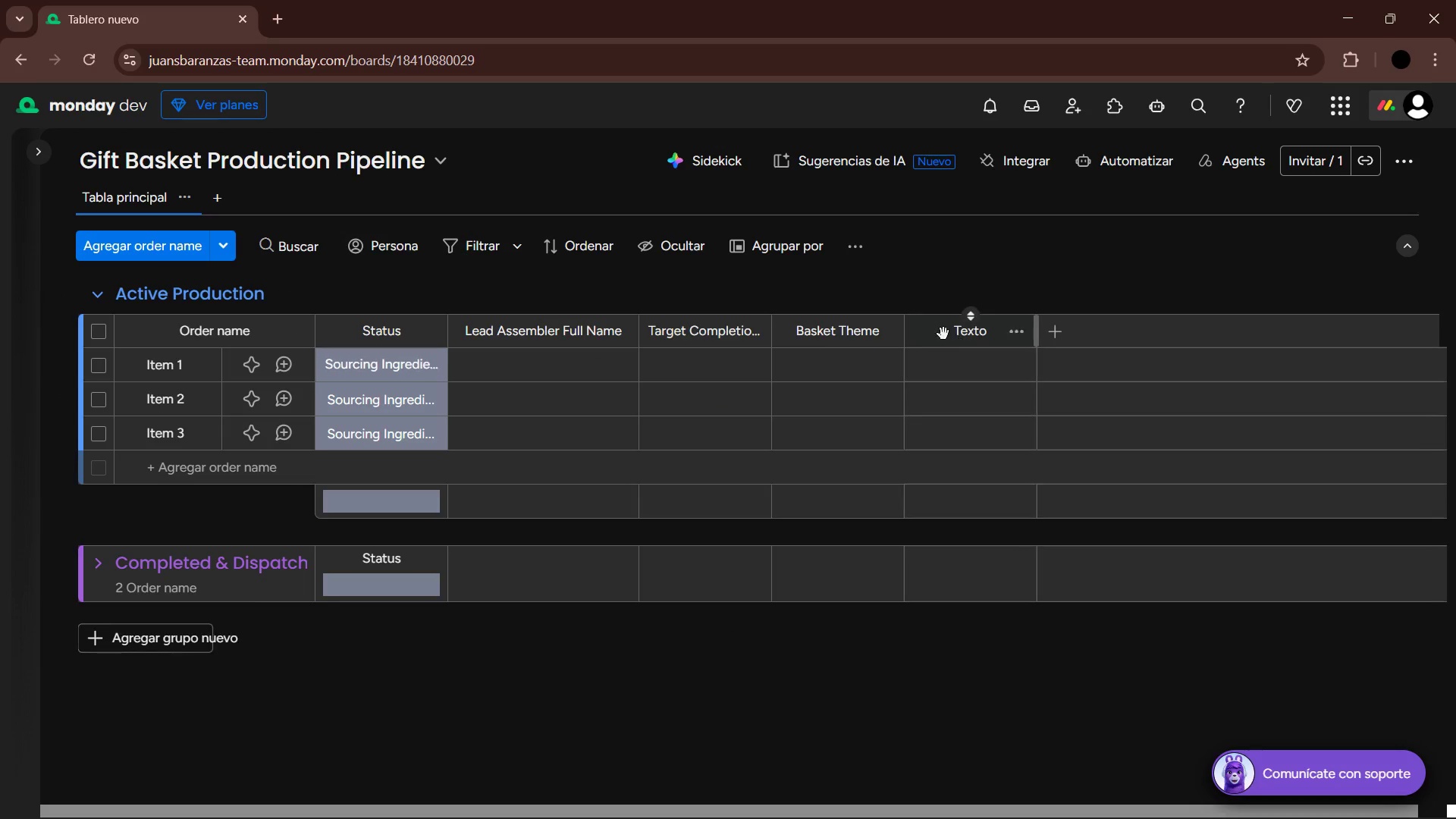 
left_click_drag(start_coordinate=[935, 330], to_coordinate=[347, 328])
 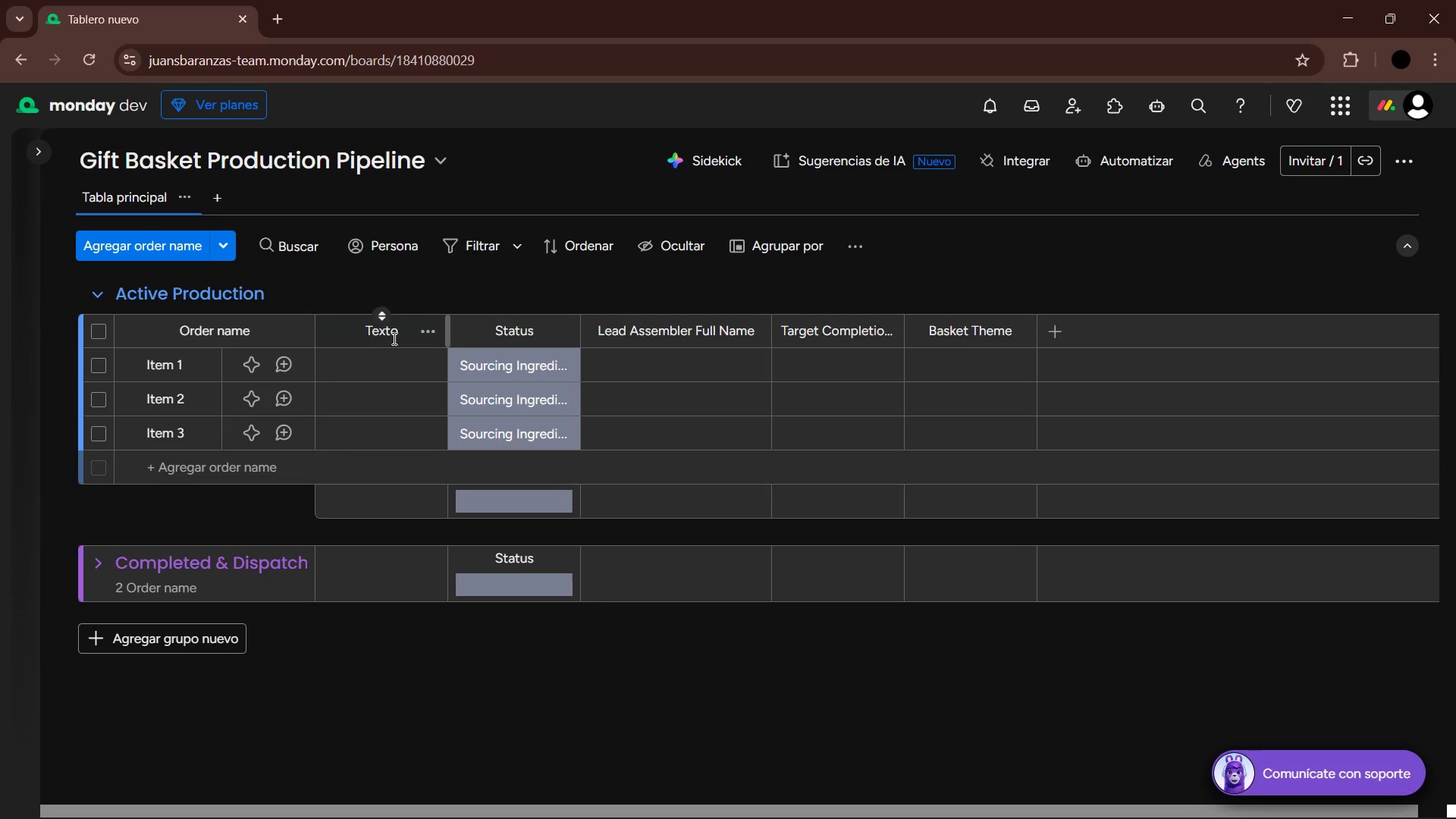 
double_click([393, 338])
 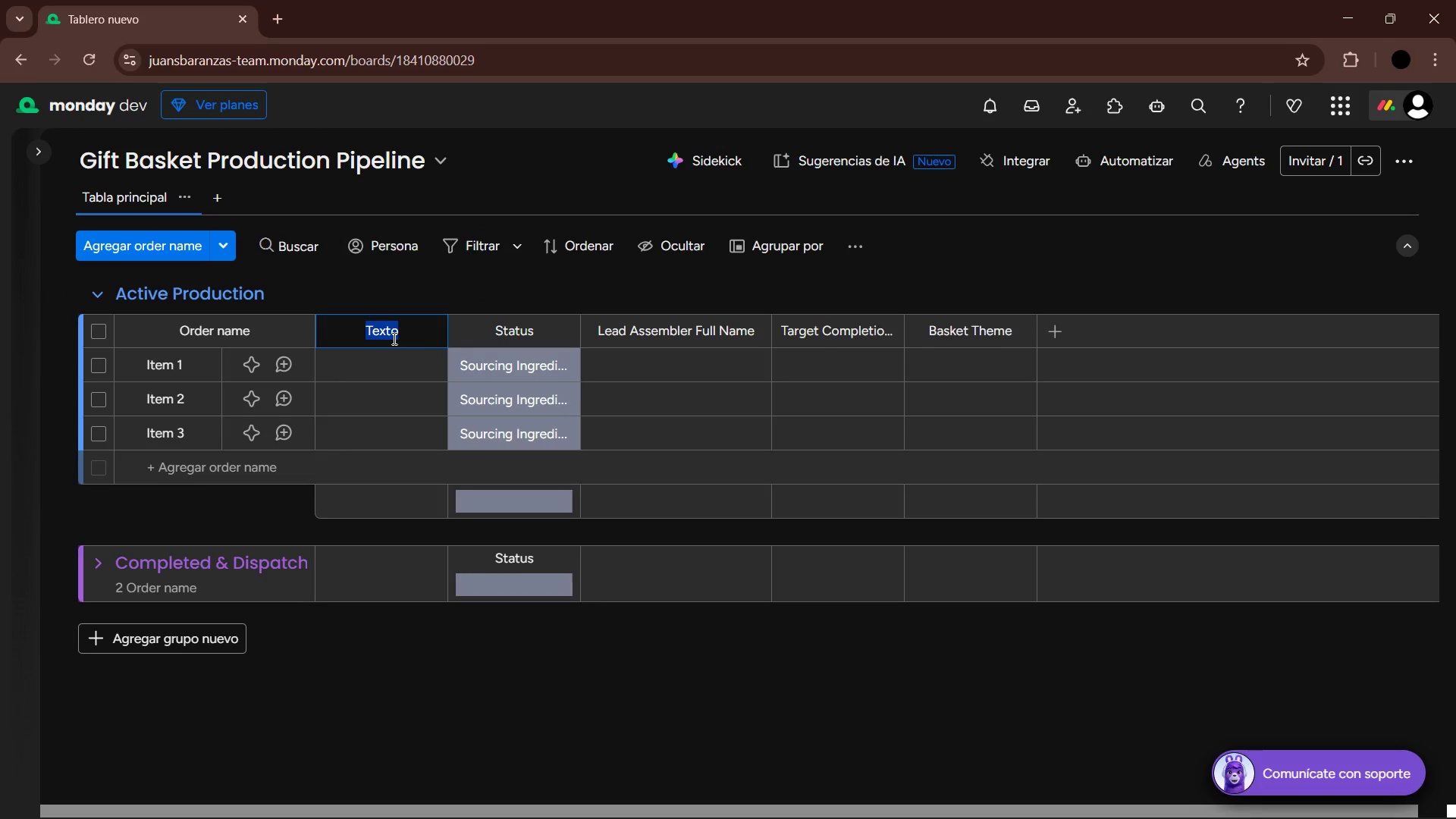 
type(Order ID)
 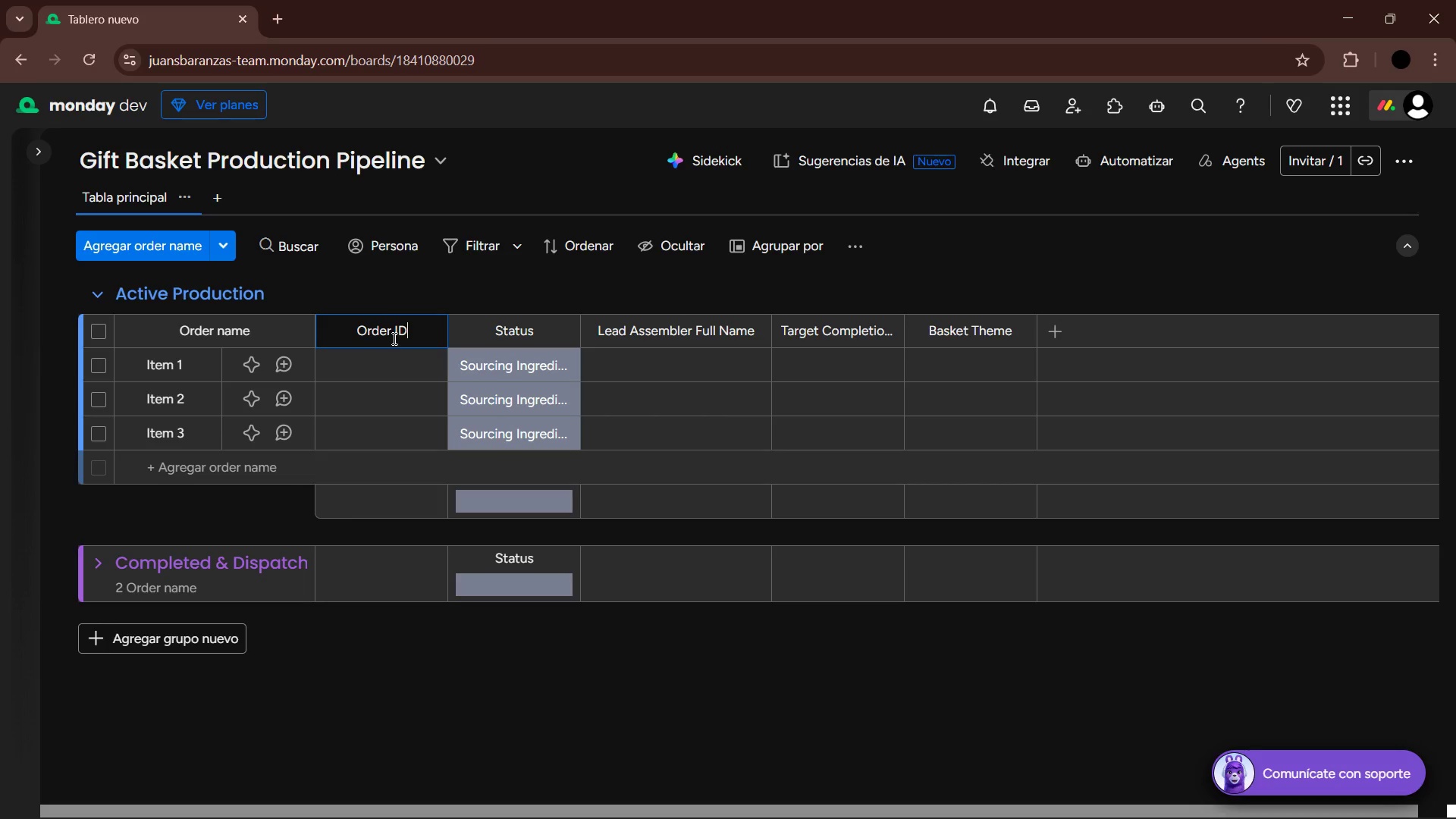 
key(Enter)
 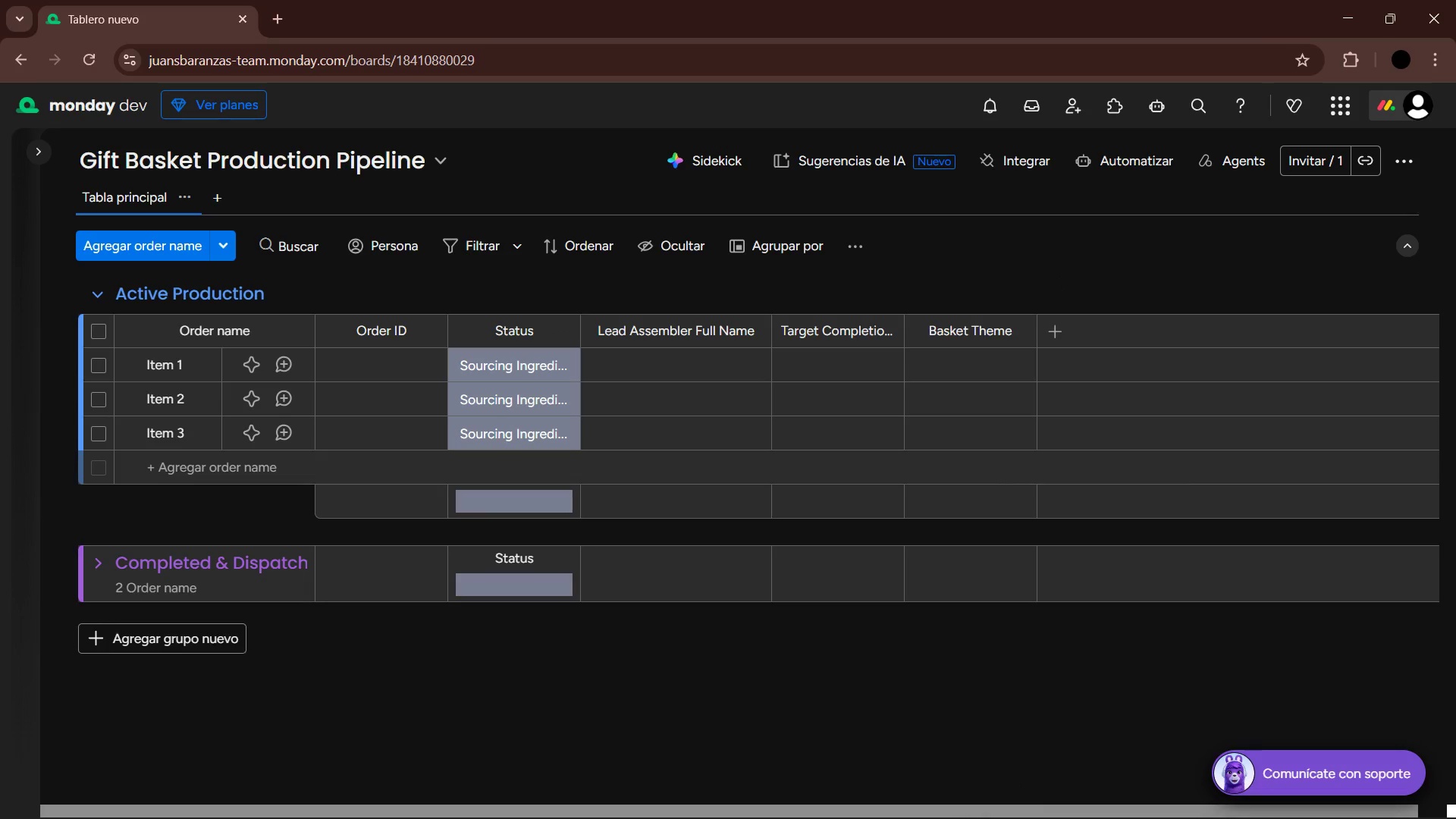 
left_click([940, 799])
 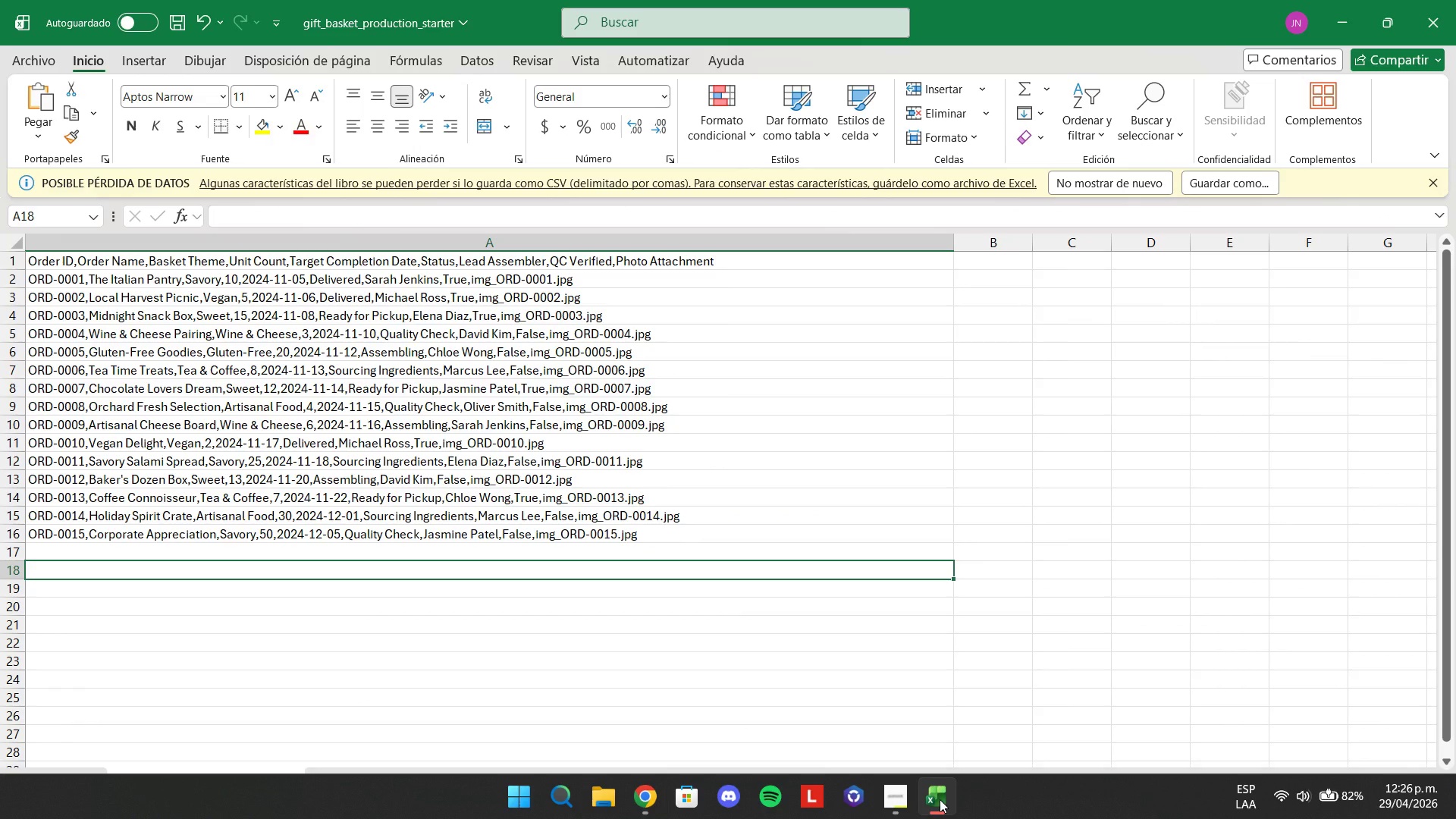 
left_click([940, 799])